 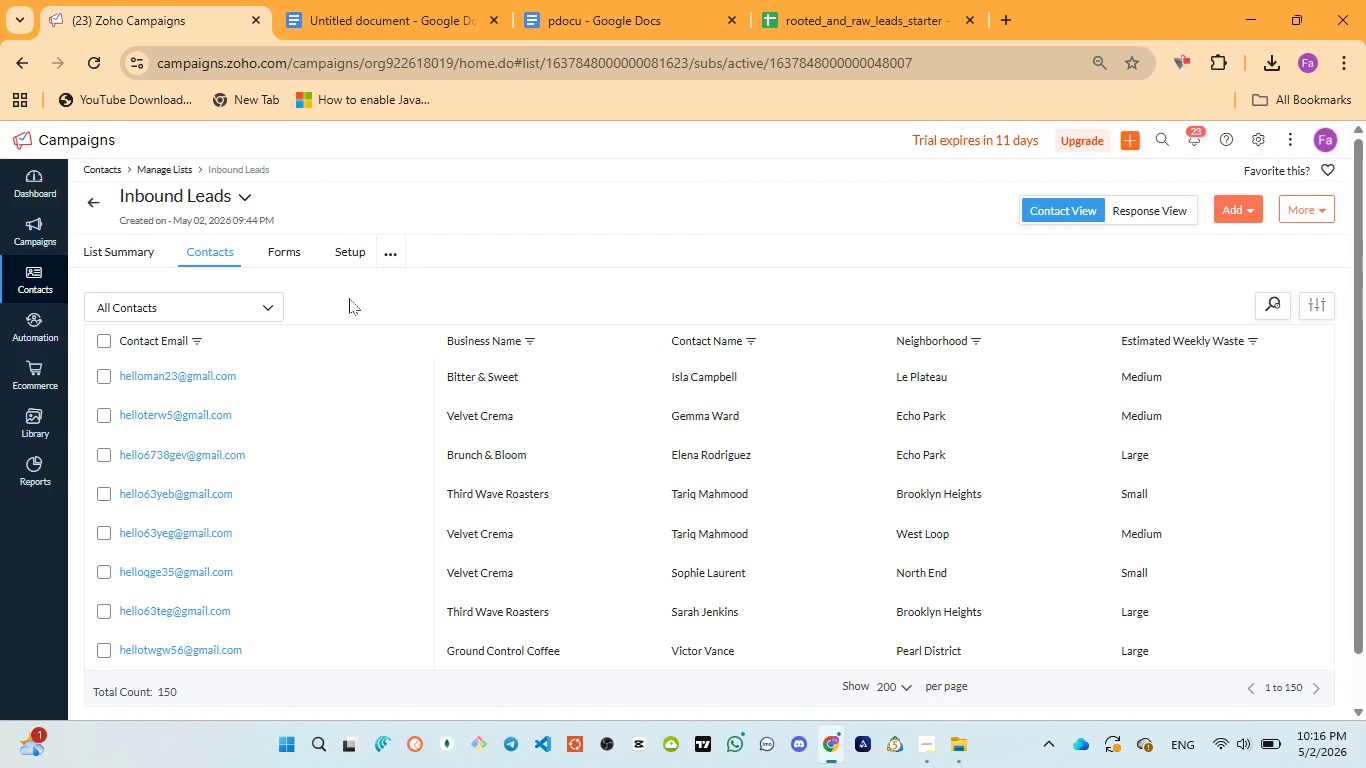 
left_click([35, 287])
 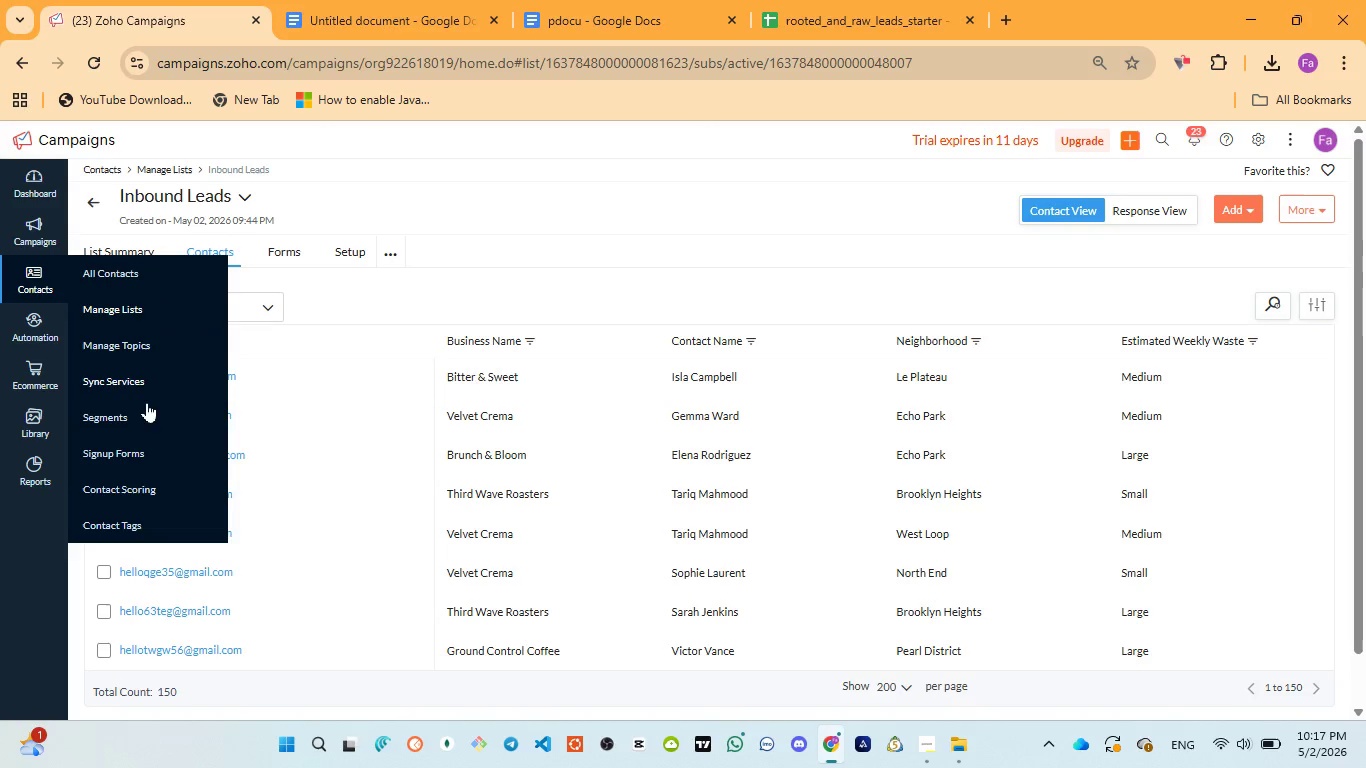 
left_click([142, 415])
 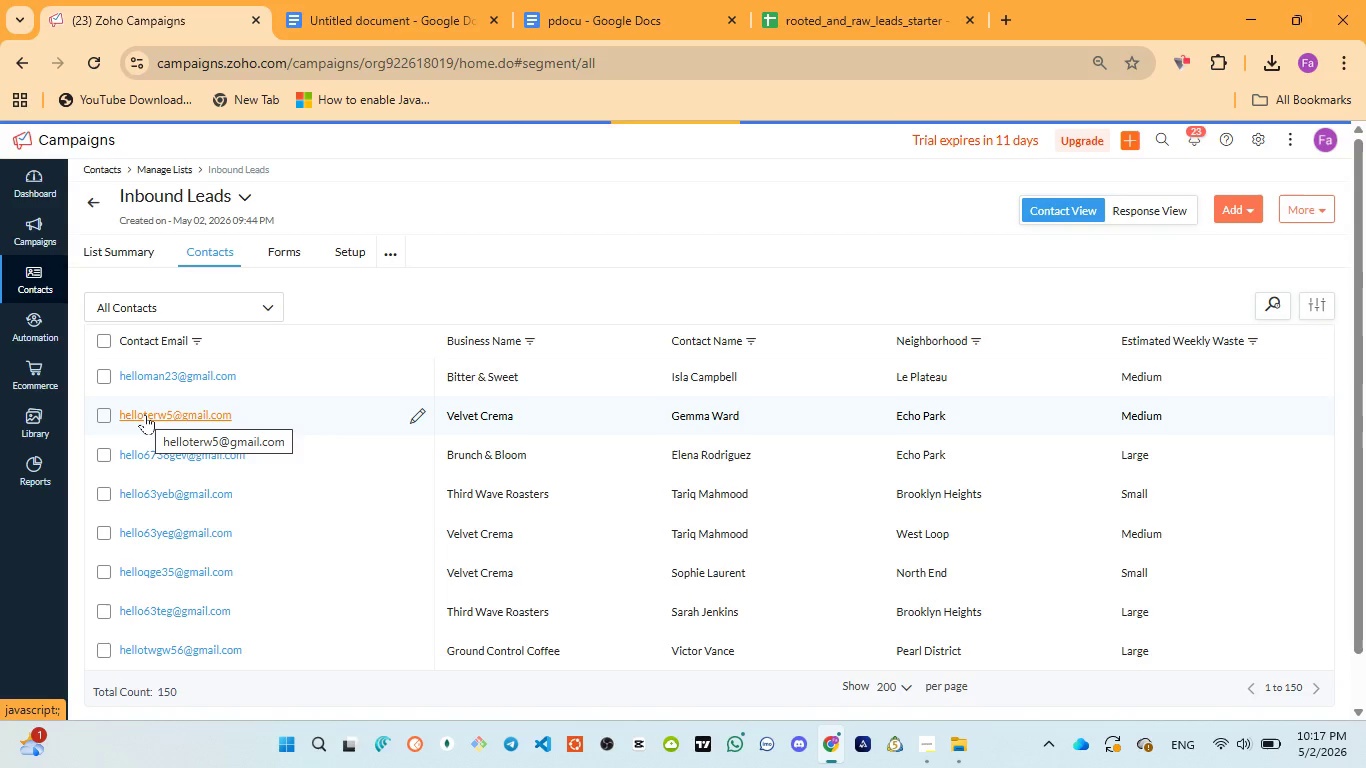 
mouse_move([961, 710])
 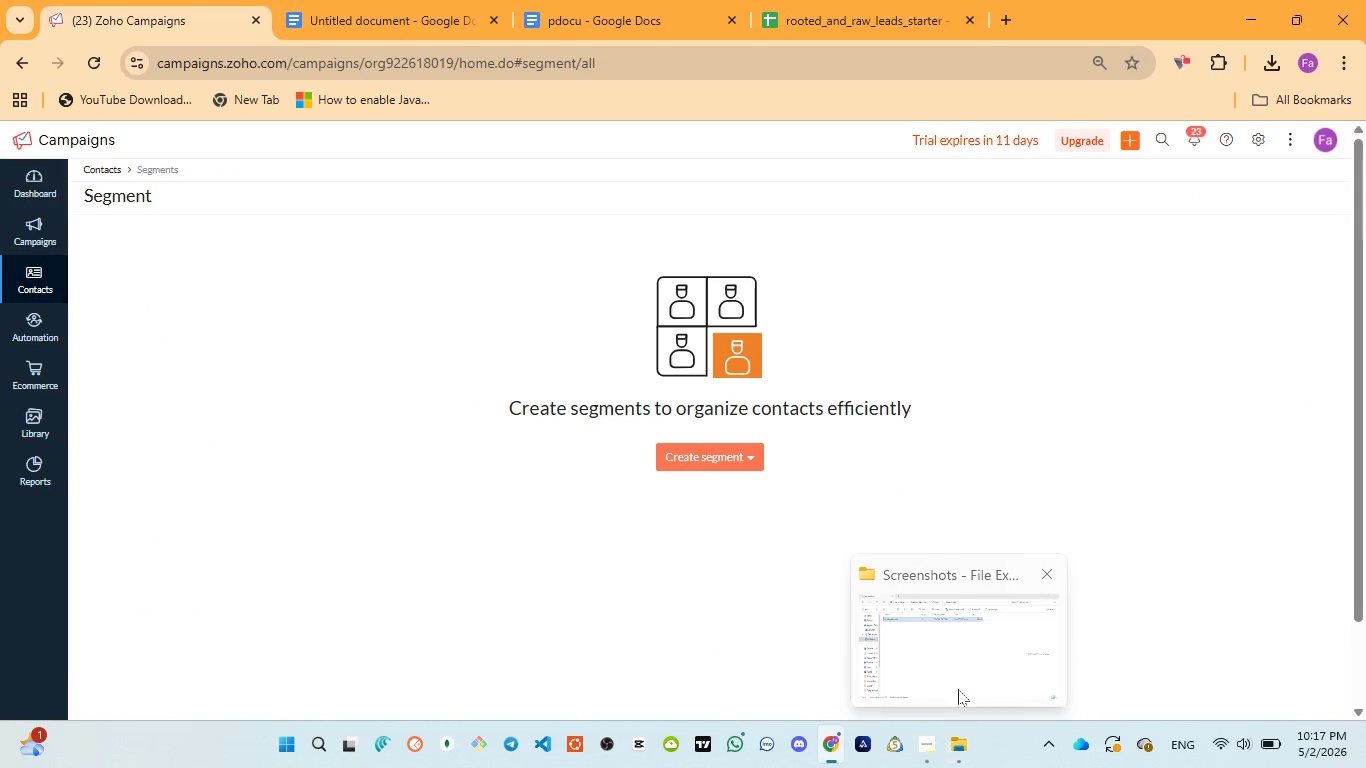 
left_click([958, 689])
 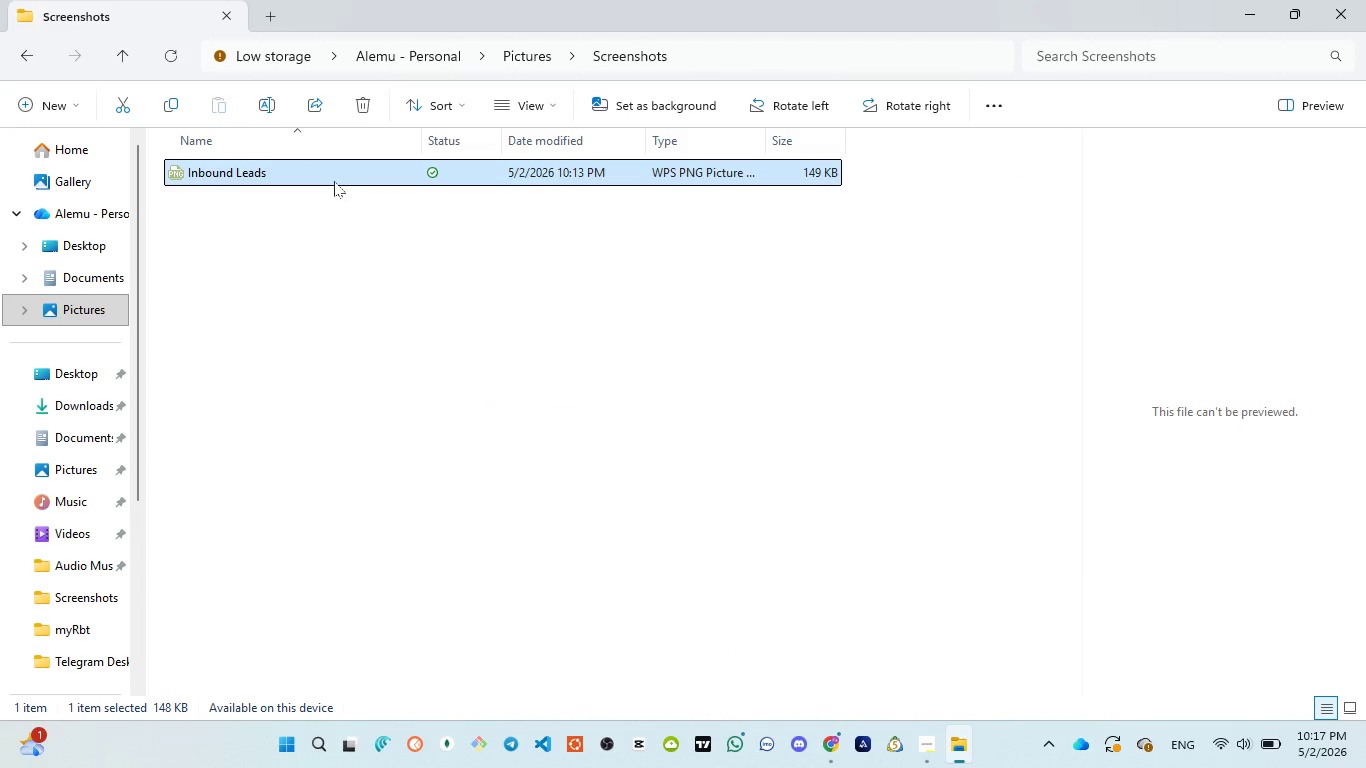 
double_click([334, 180])
 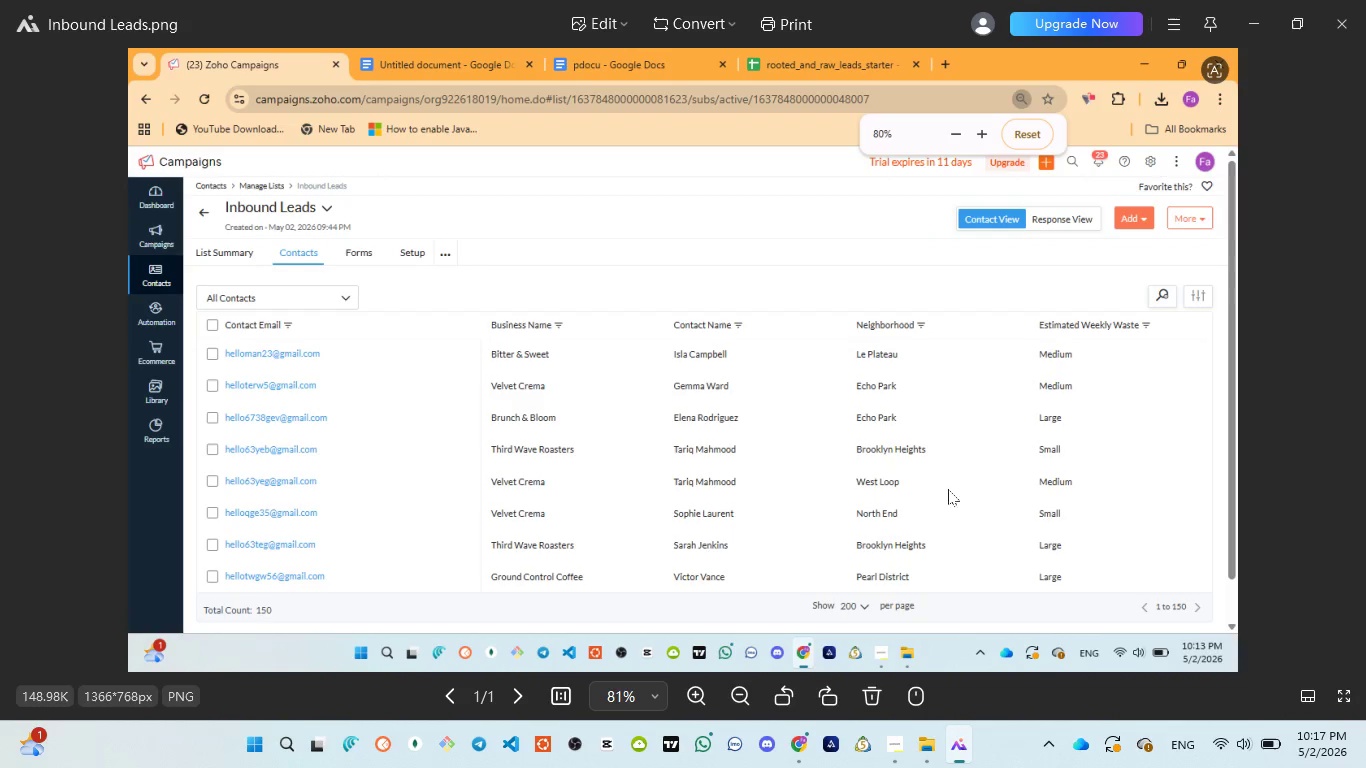 
wait(6.26)
 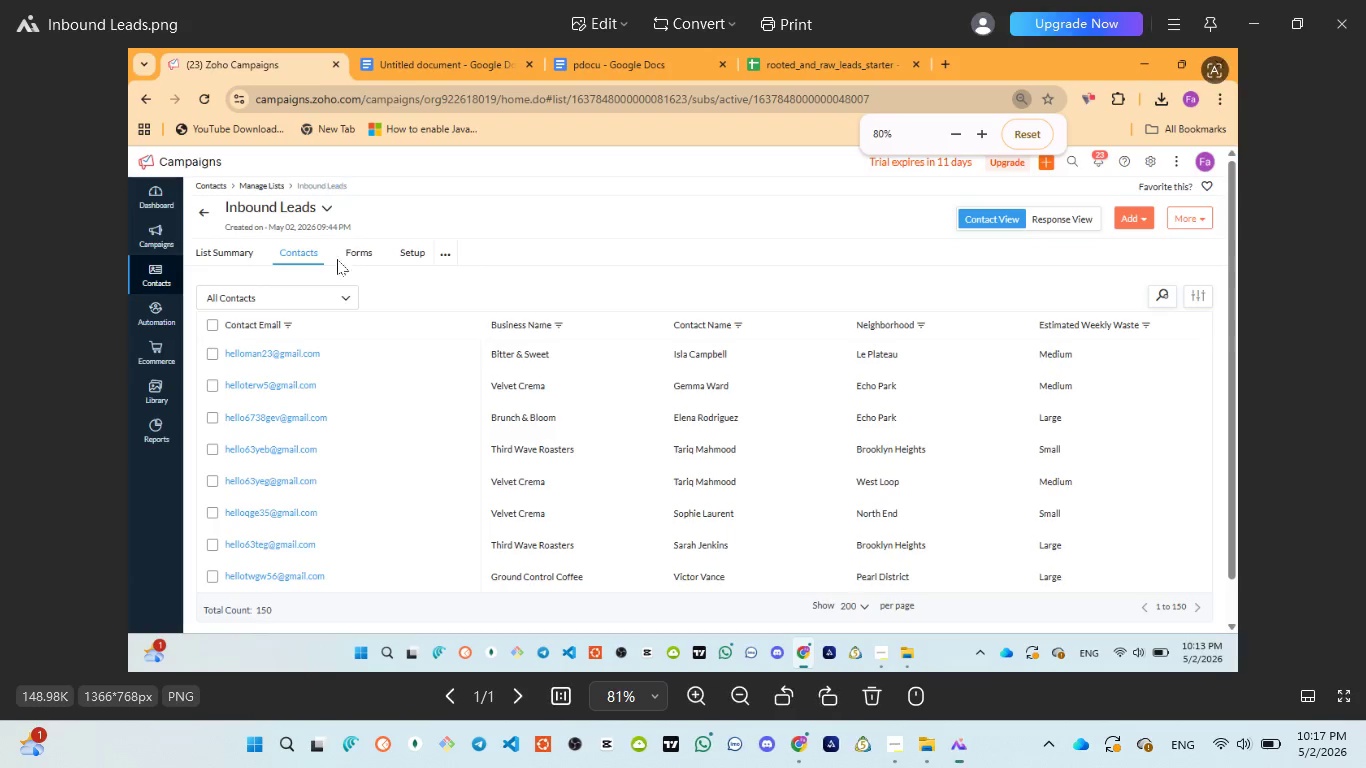 
left_click([1342, 28])
 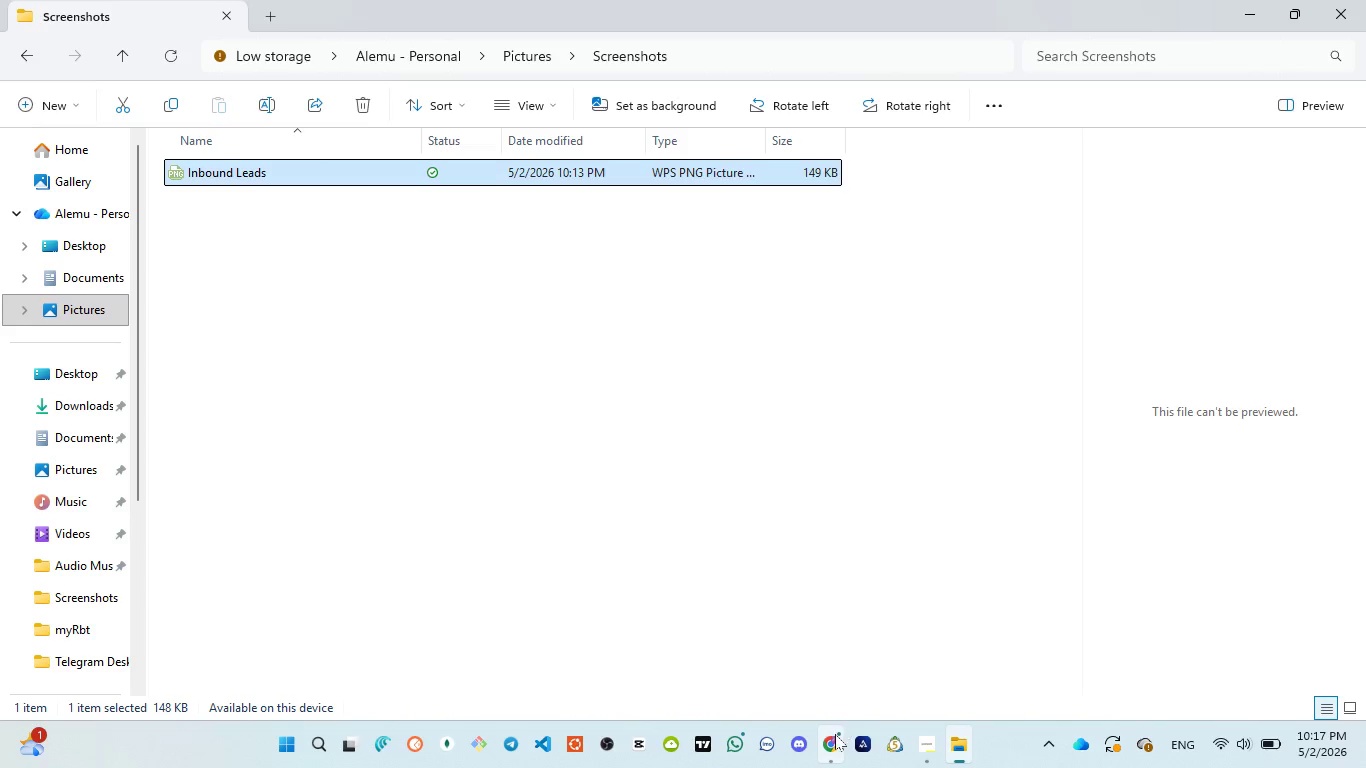 
left_click([836, 659])
 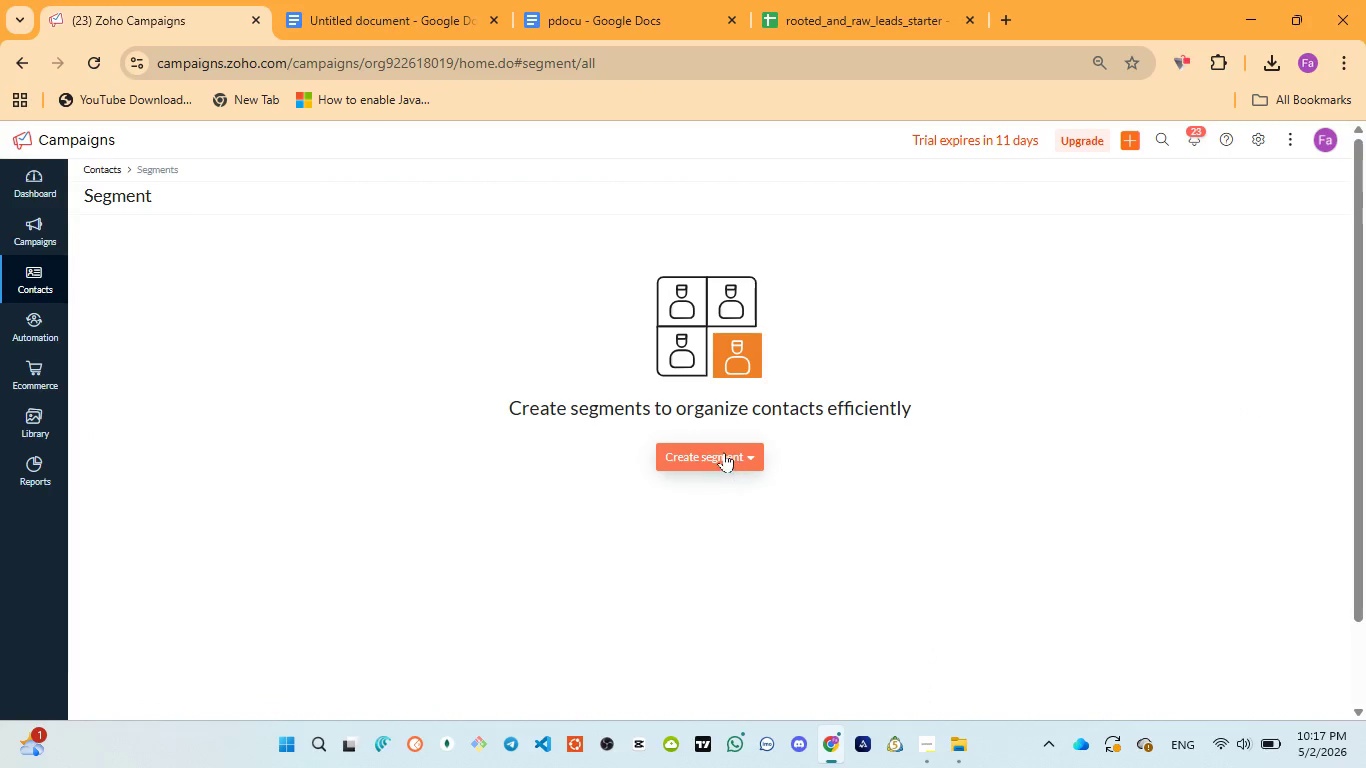 
left_click([724, 452])
 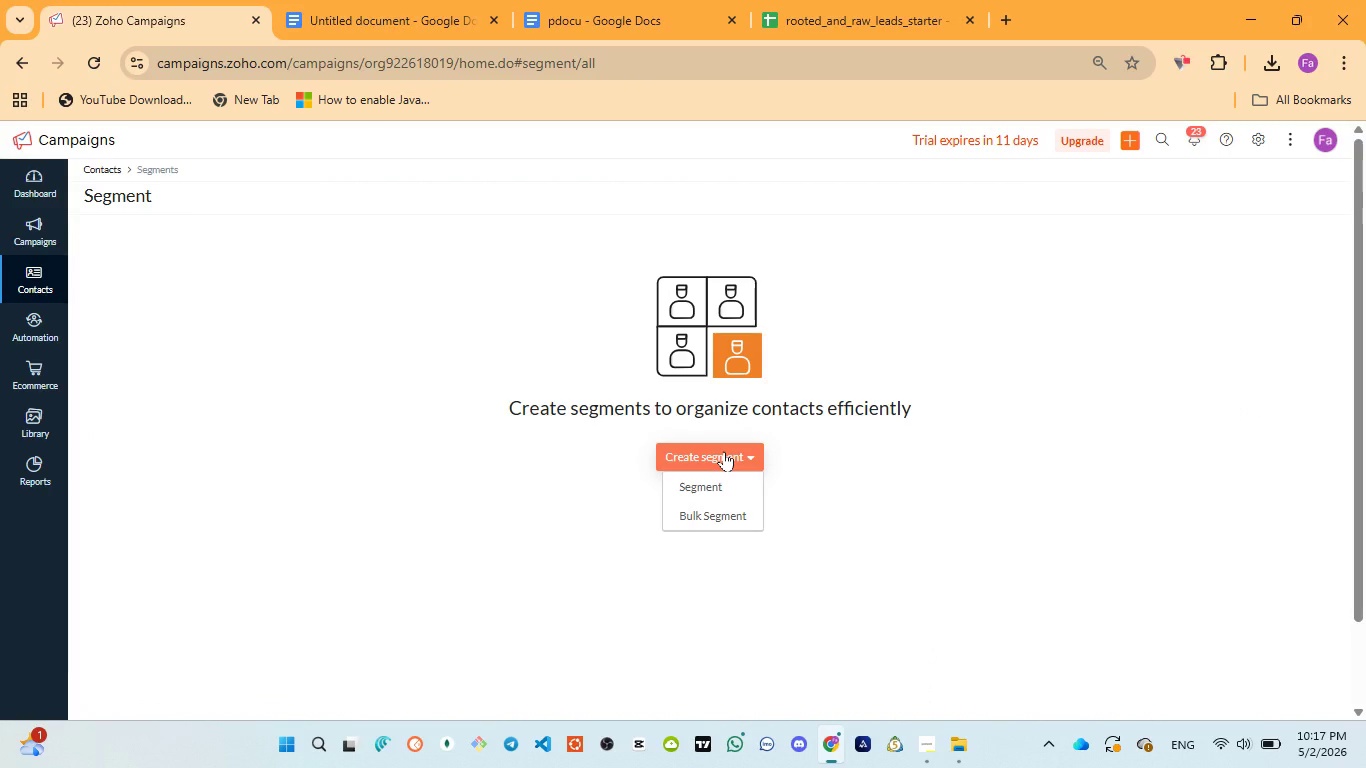 
wait(9.41)
 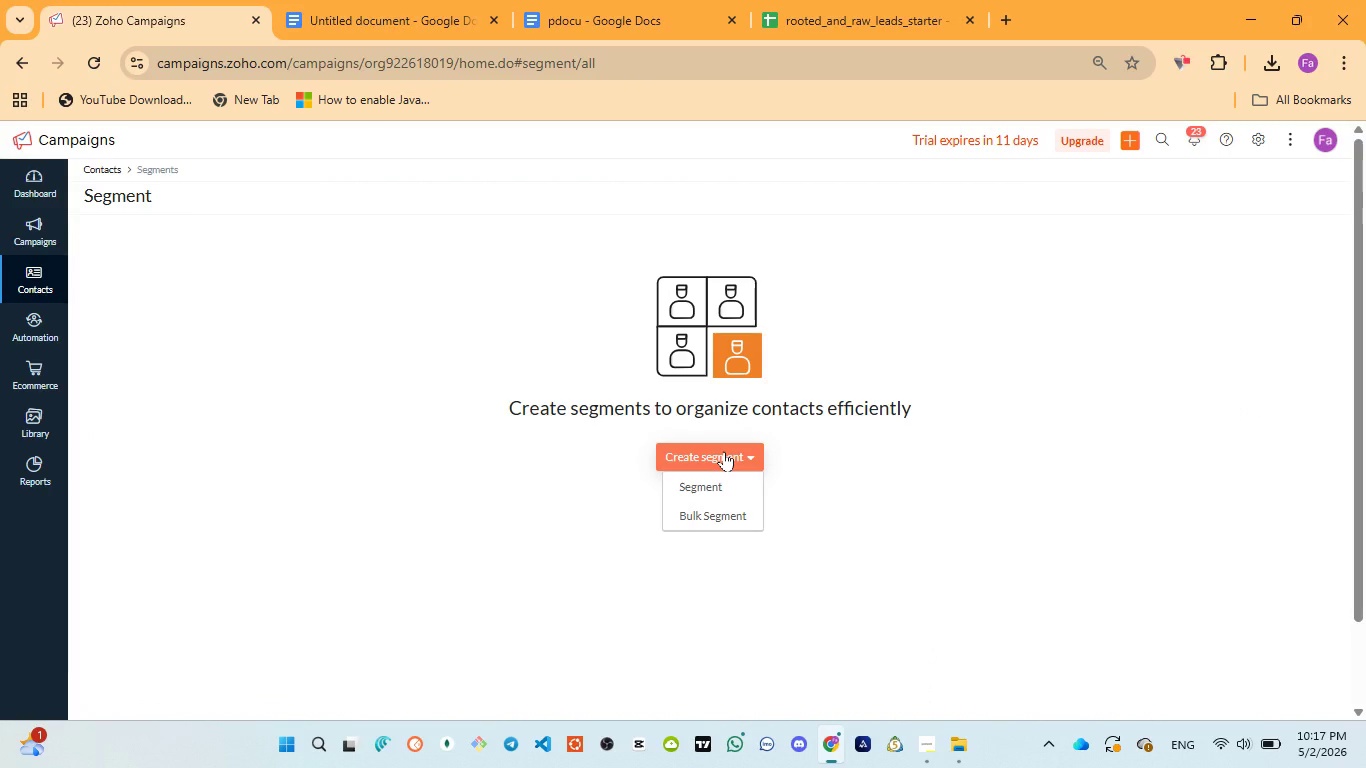 
left_click([709, 481])
 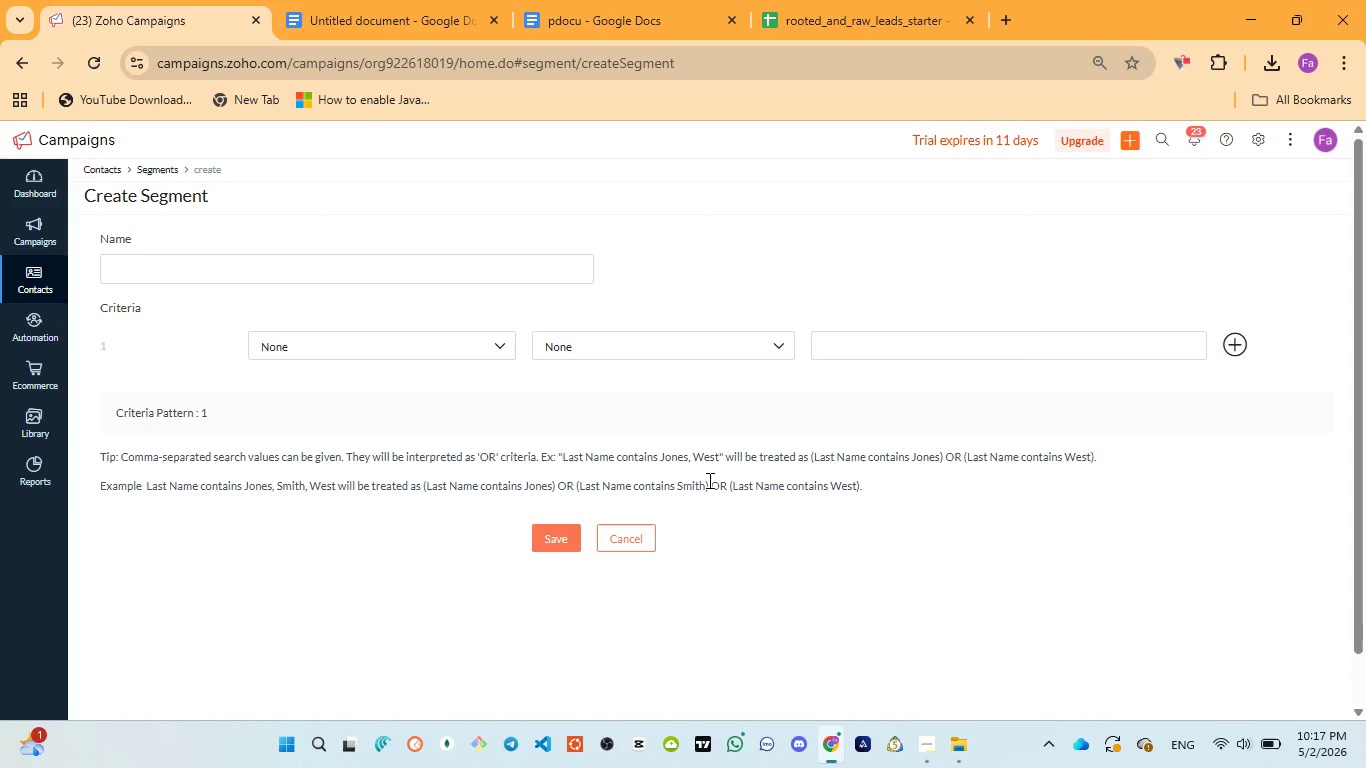 
wait(6.47)
 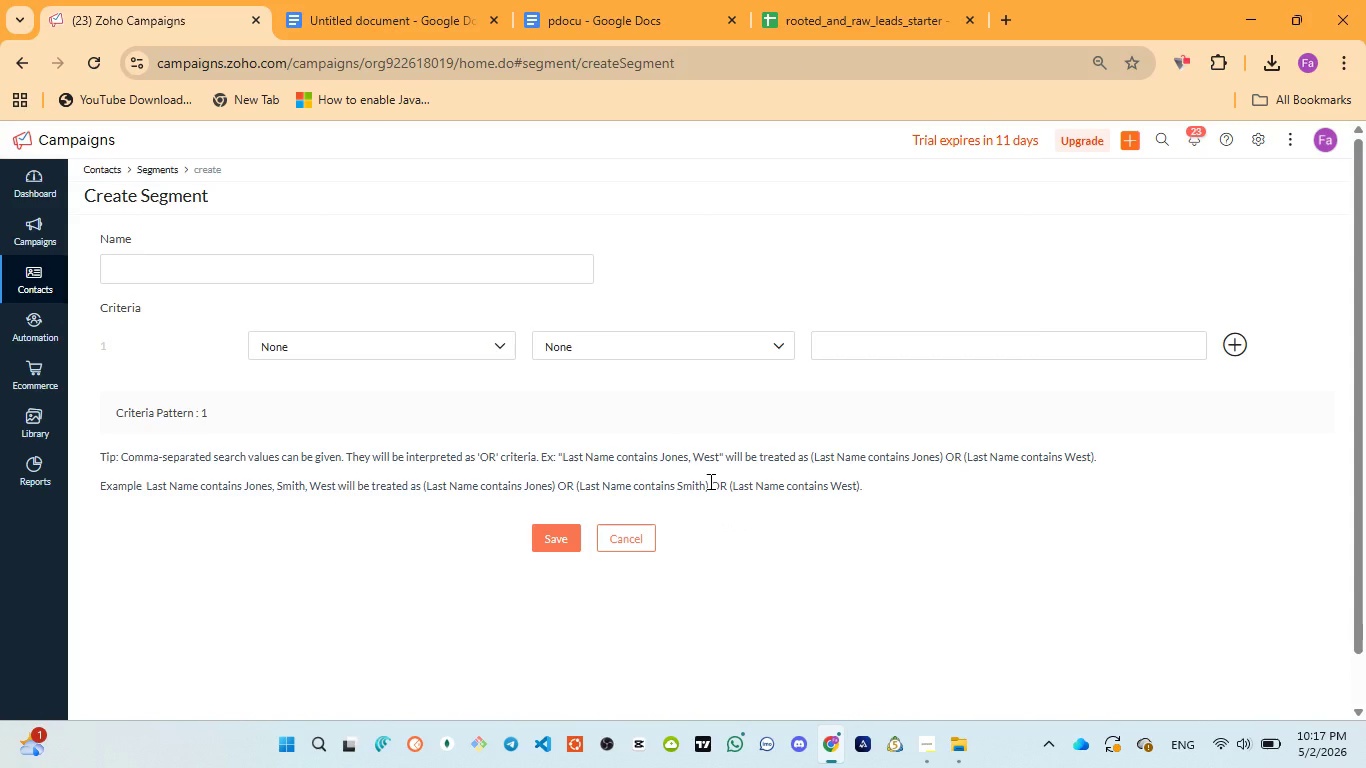 
left_click([198, 278])
 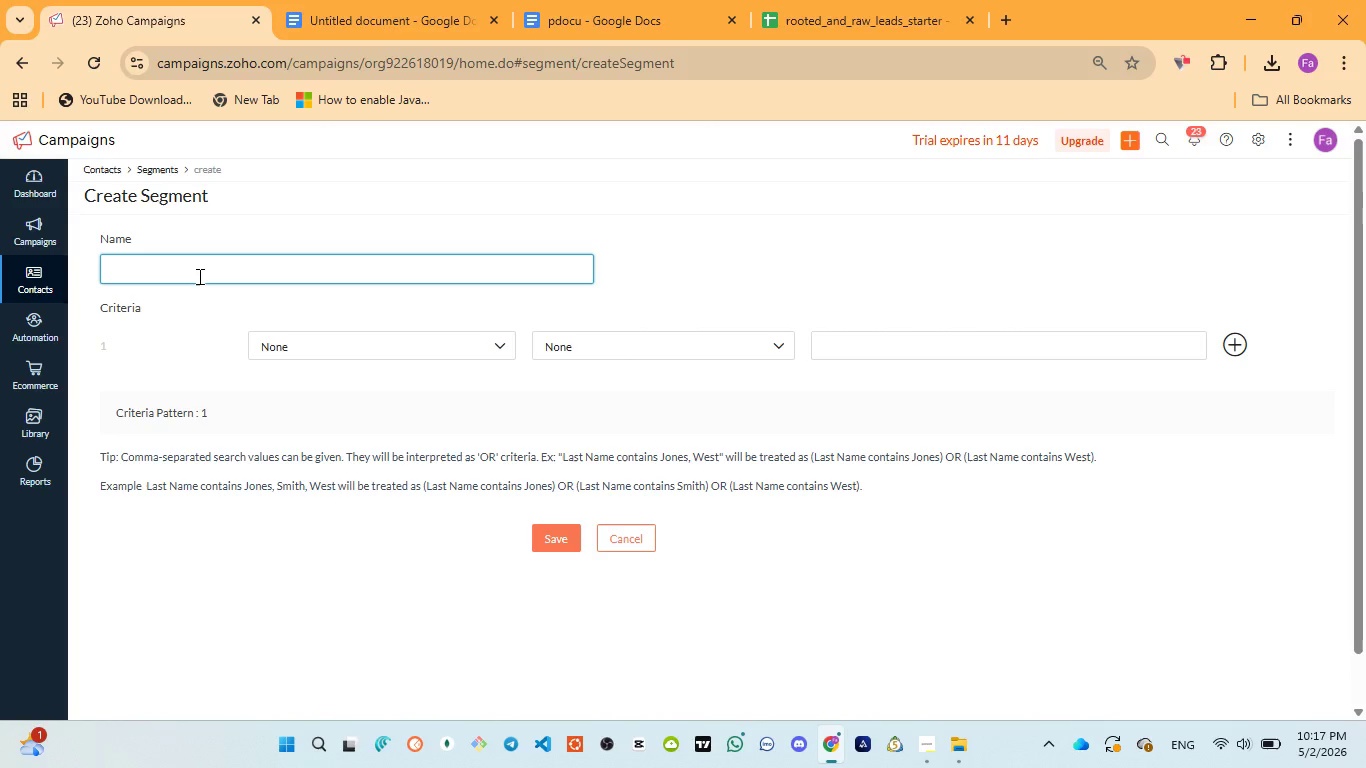 
key(Control+V)
 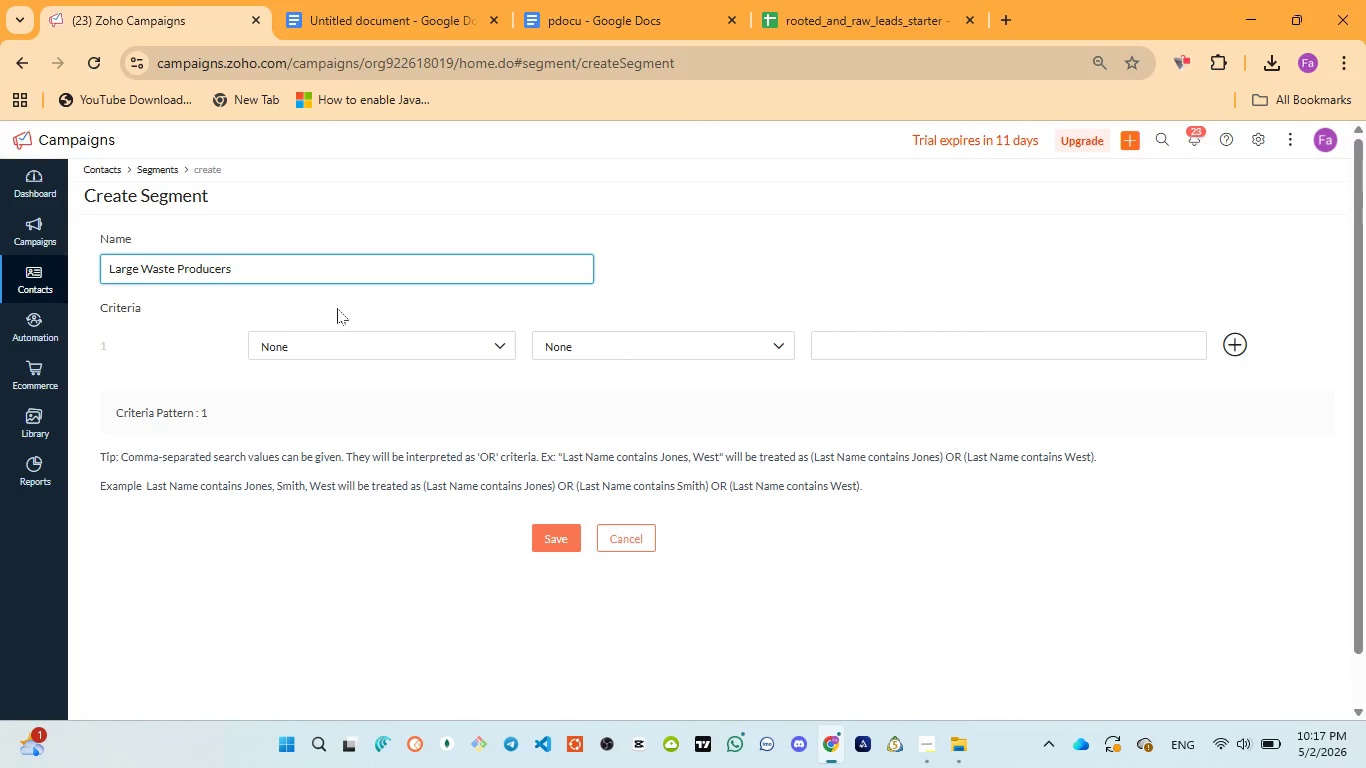 
wait(5.26)
 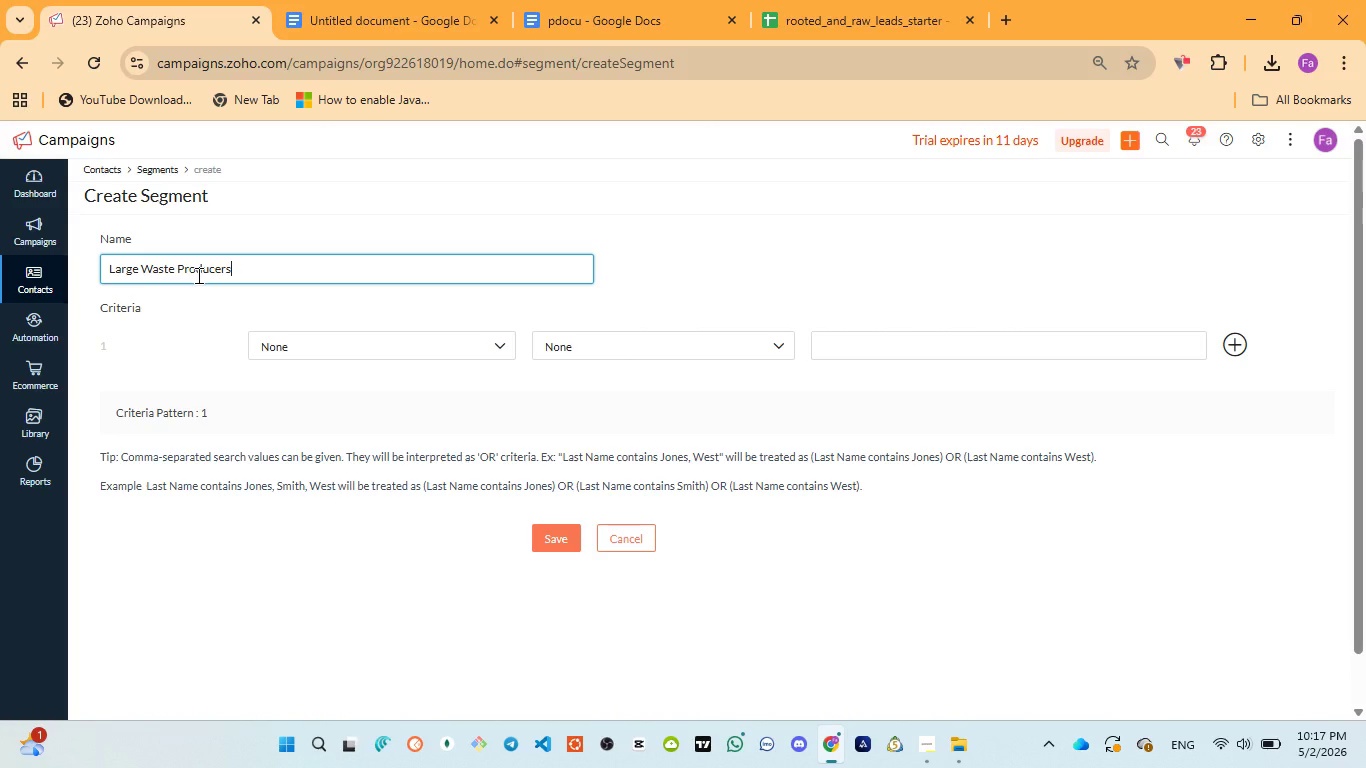 
left_click([610, 13])
 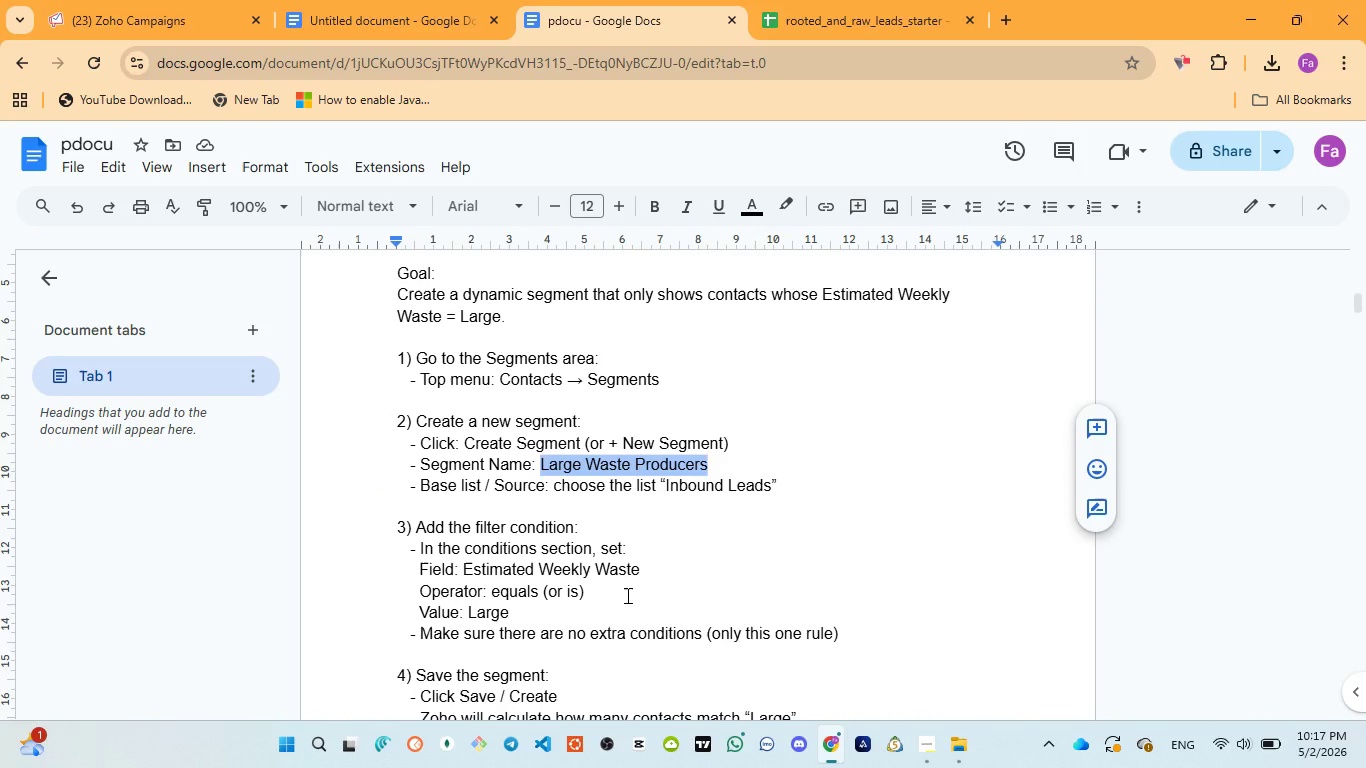 
wait(5.24)
 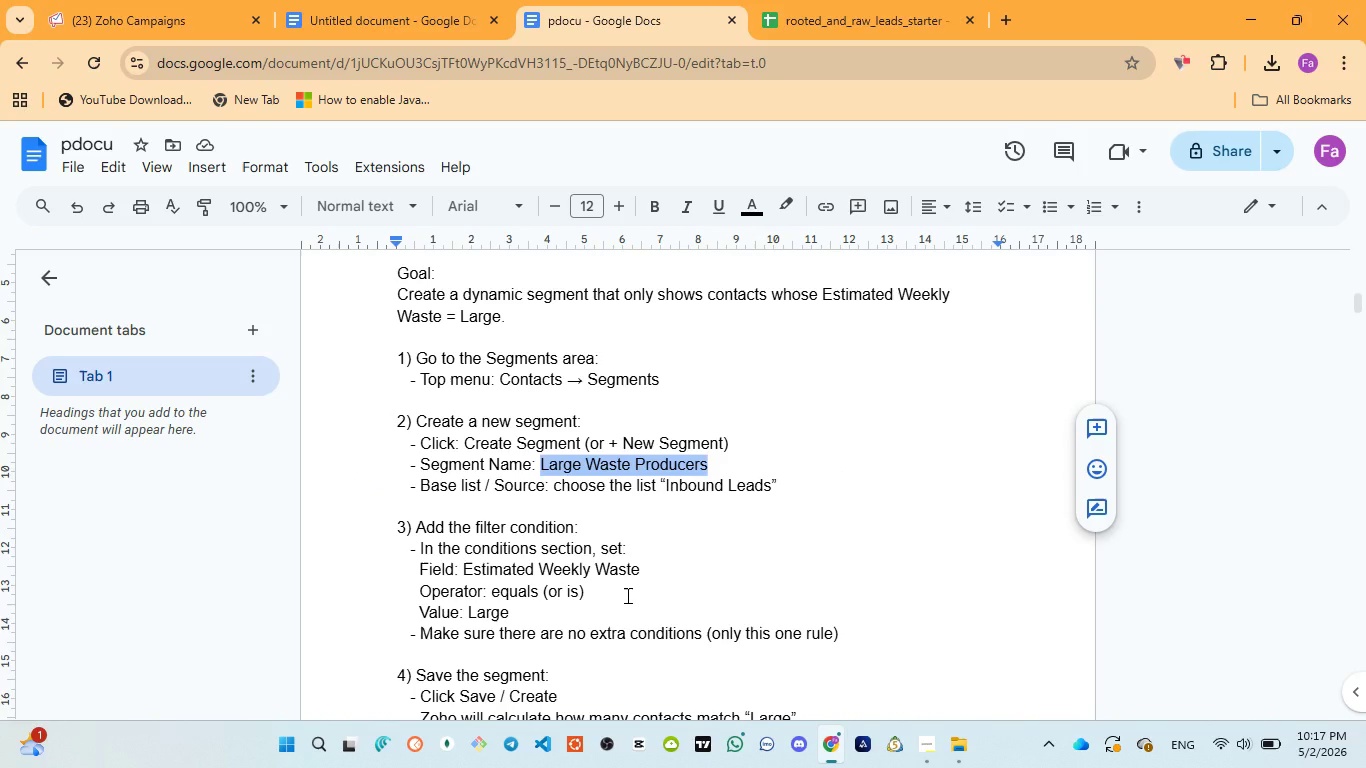 
left_click([140, 3])
 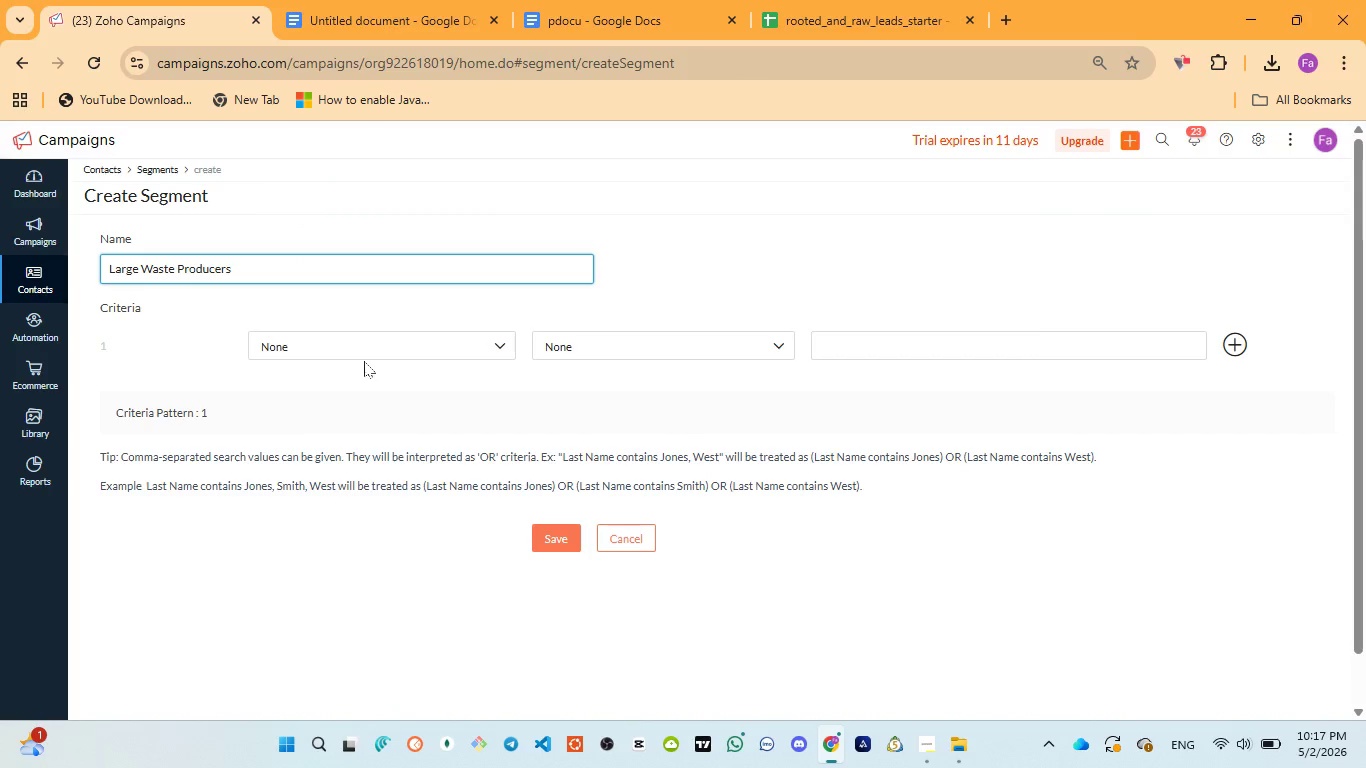 
wait(6.92)
 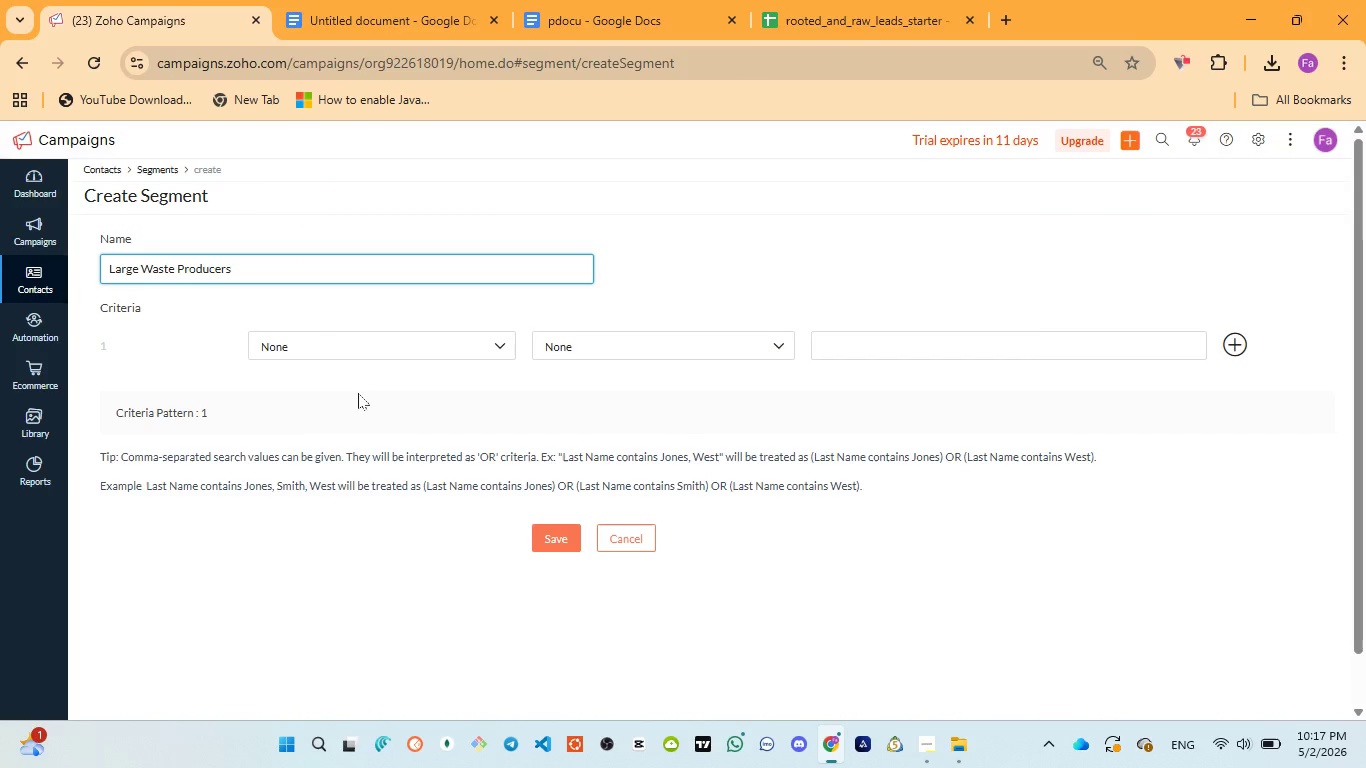 
left_click([596, 13])
 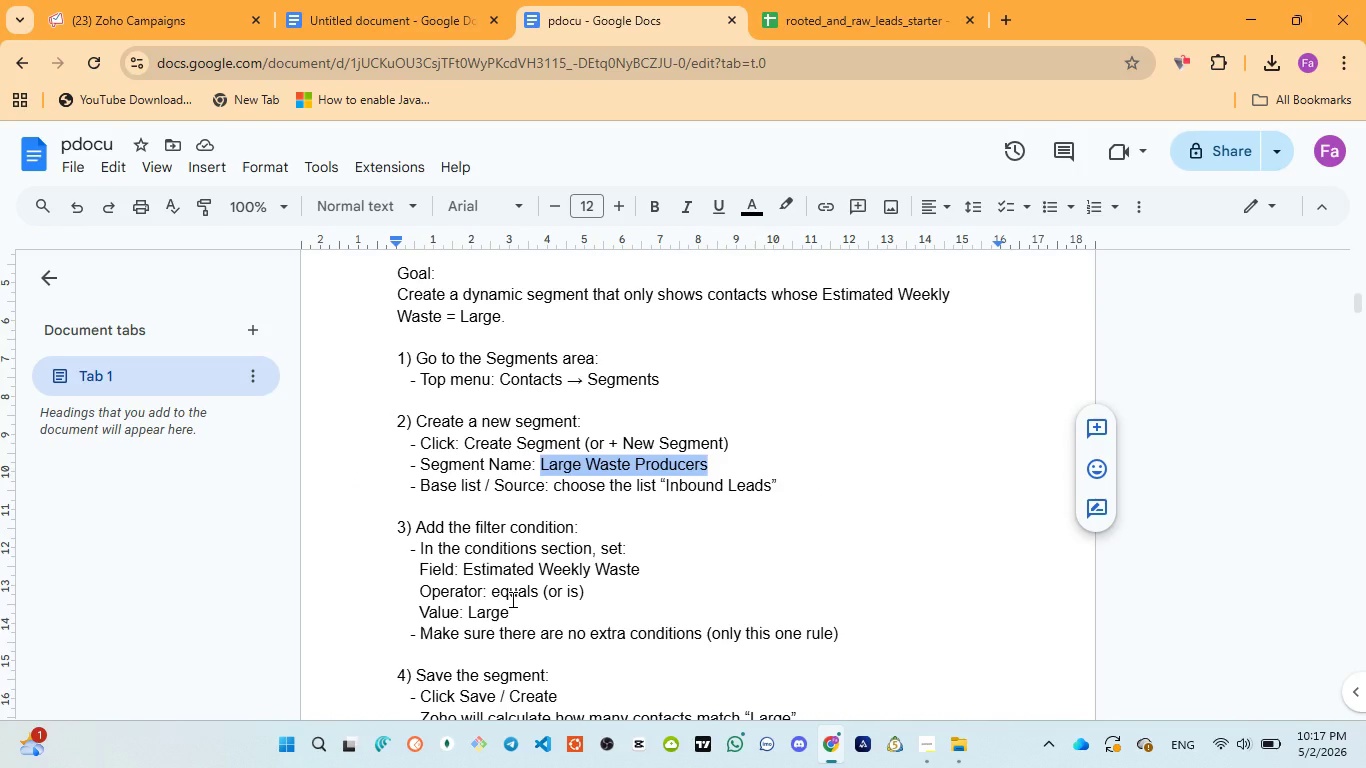 
scroll: coordinate [511, 600], scroll_direction: down, amount: 1.0
 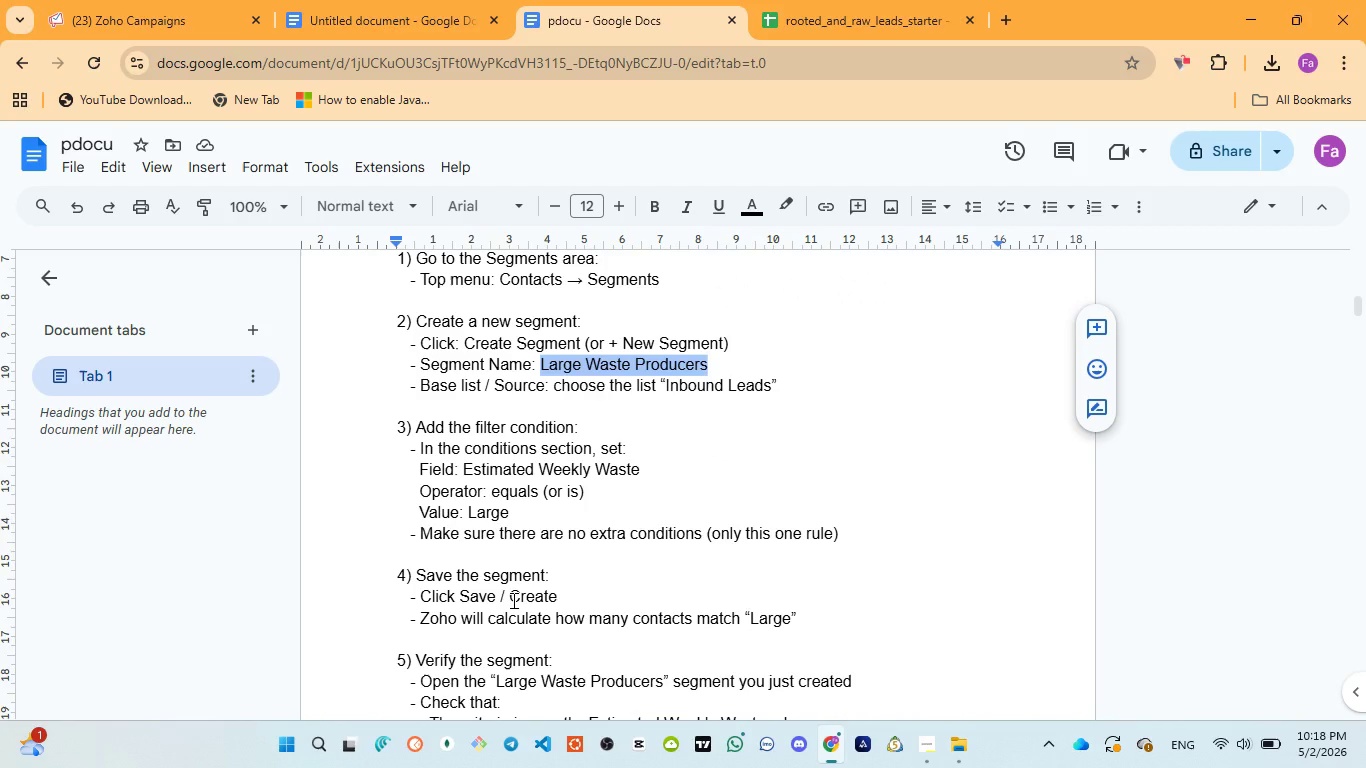 
wait(10.17)
 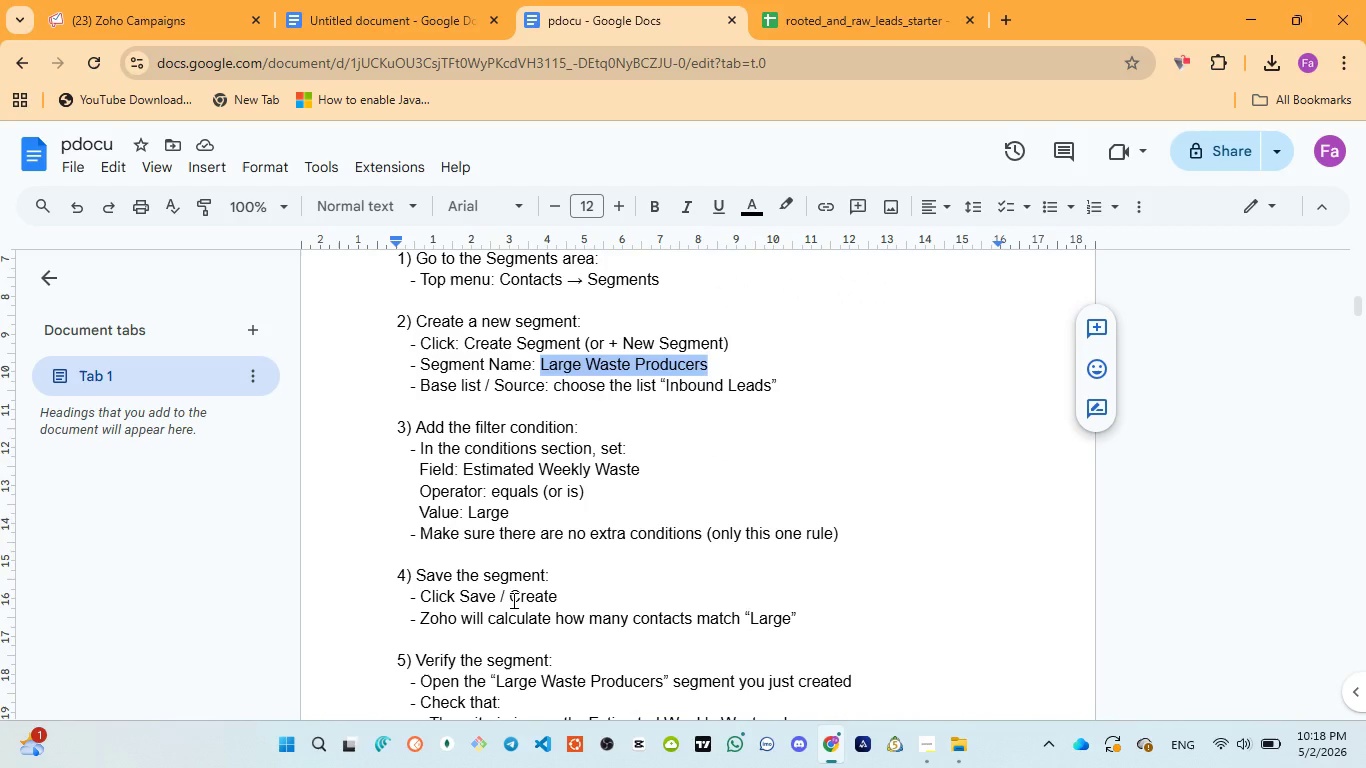 
mouse_move([349, 199])
 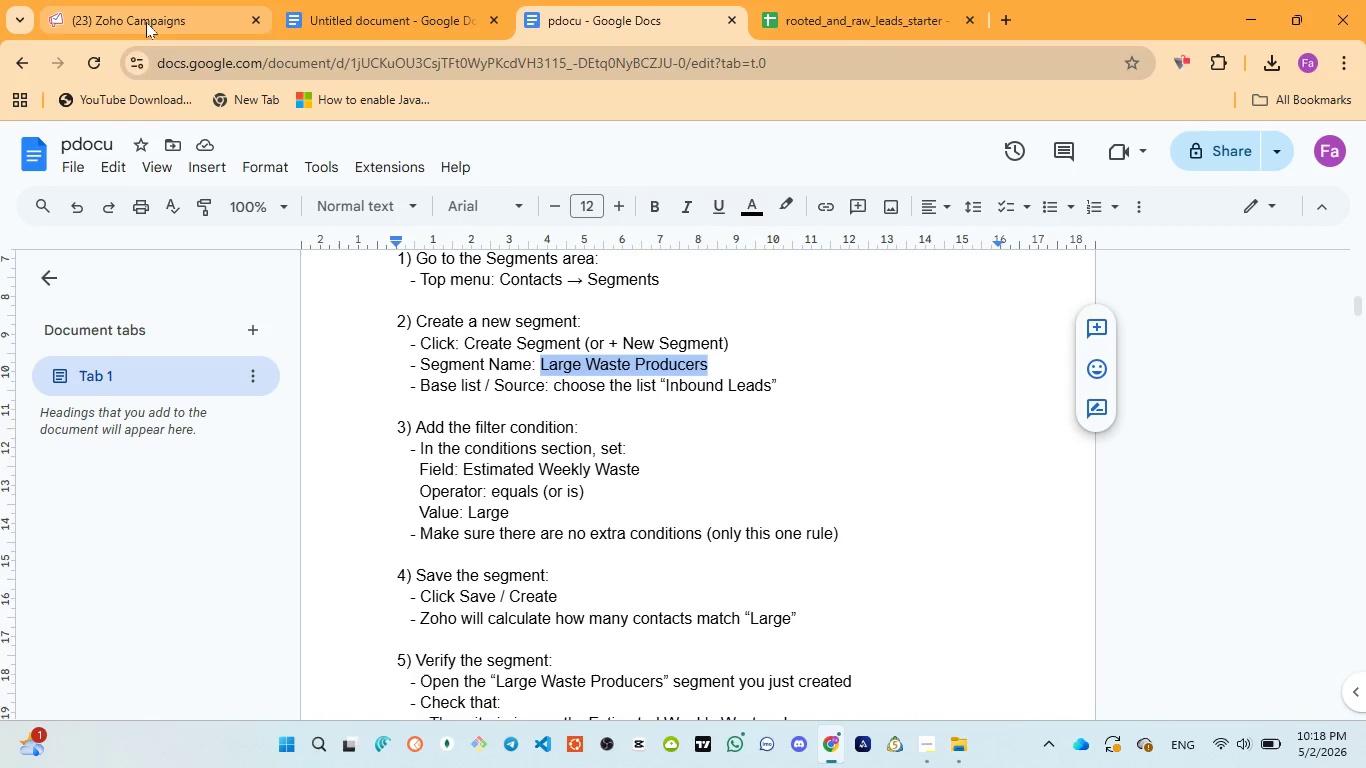 
left_click([146, 22])
 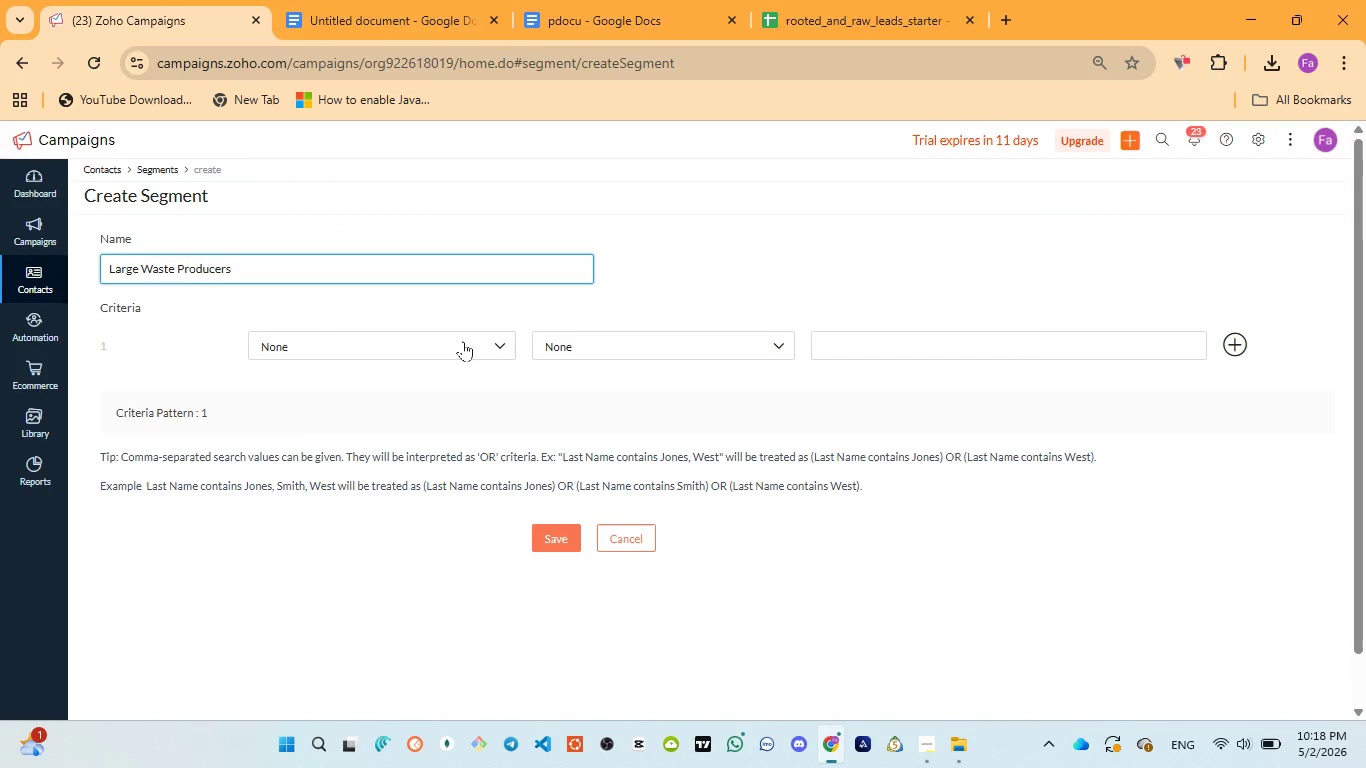 
left_click([455, 339])
 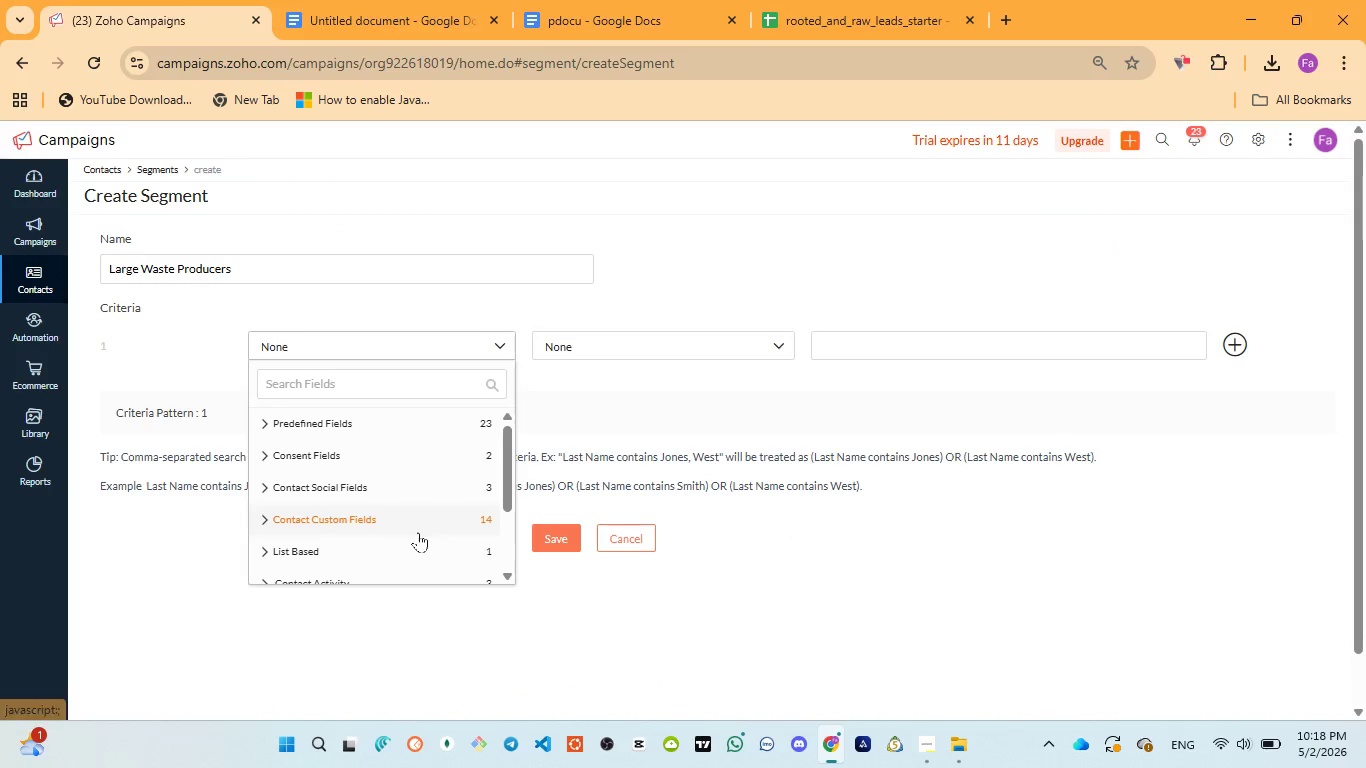 
scroll: coordinate [414, 541], scroll_direction: down, amount: 13.0
 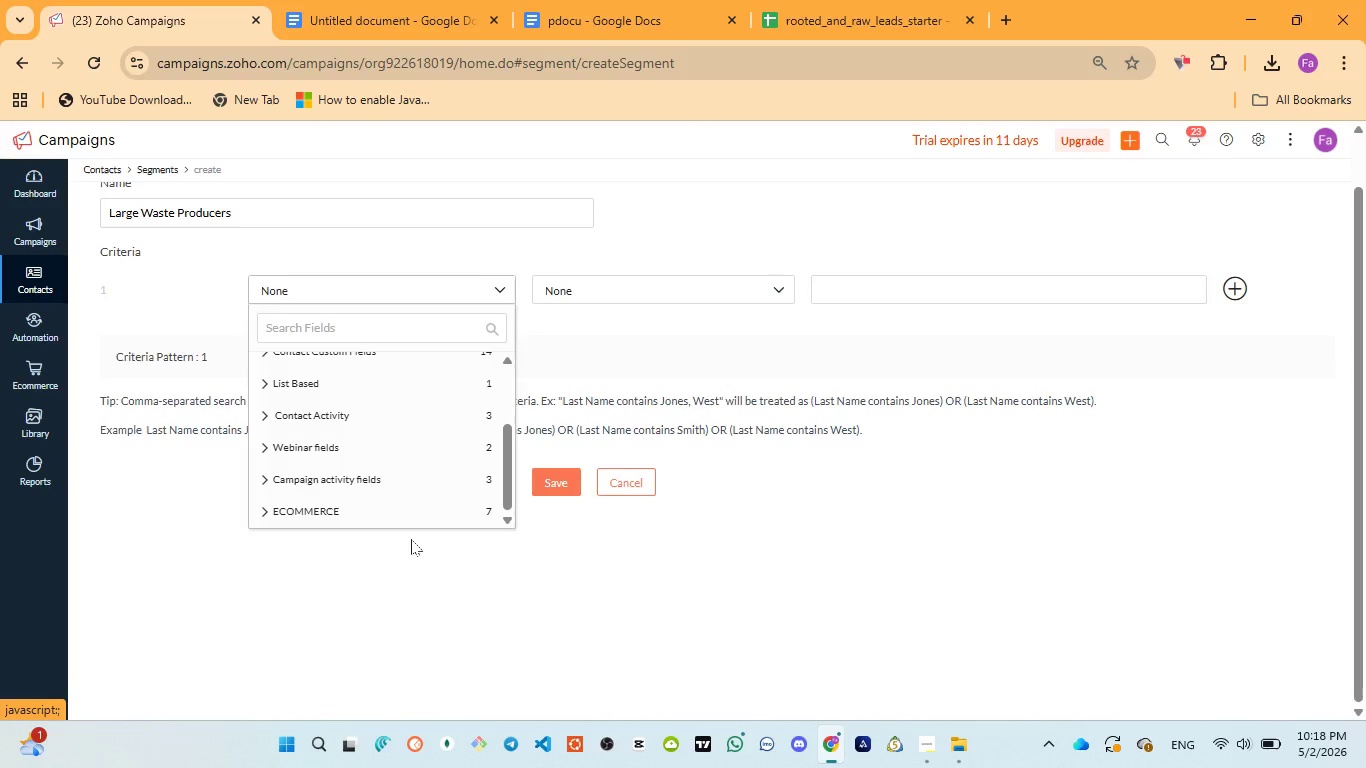 
scroll: coordinate [436, 449], scroll_direction: up, amount: 13.0
 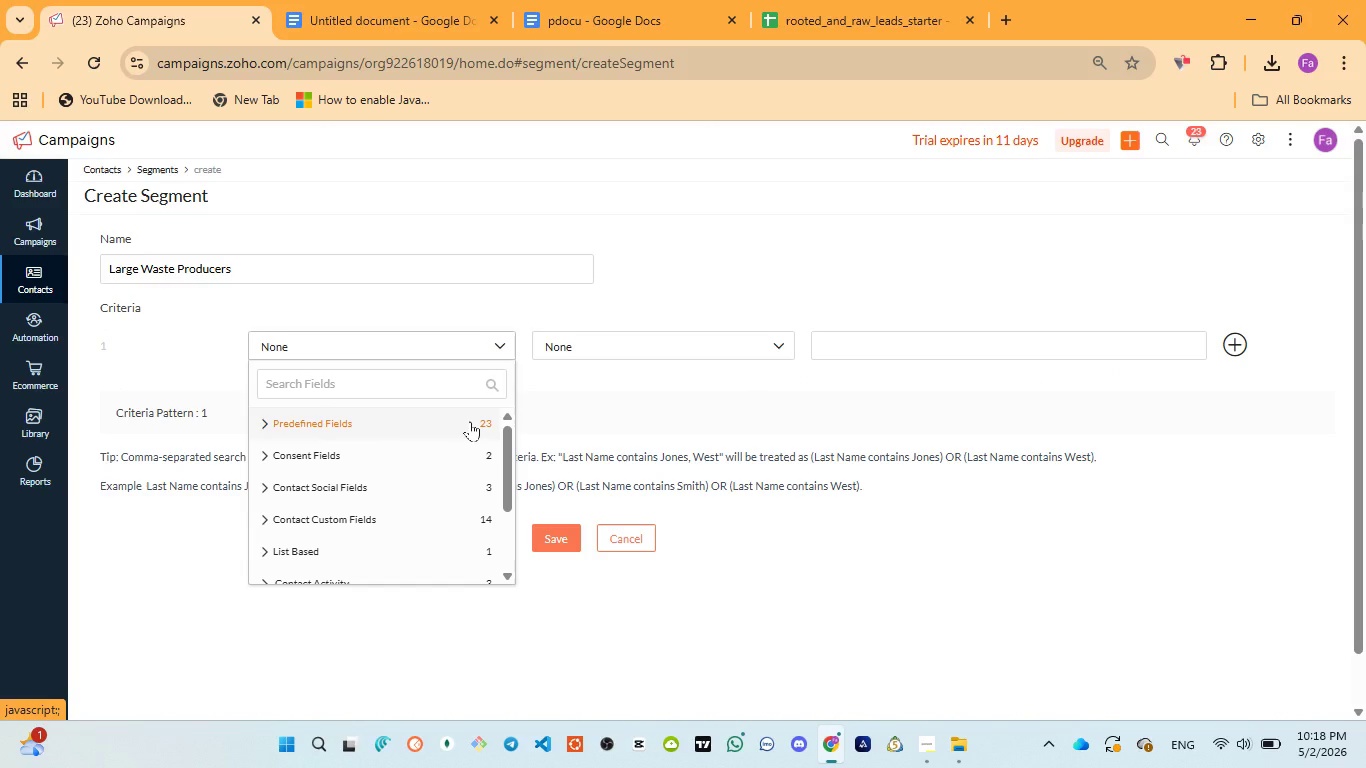 
left_click([470, 421])
 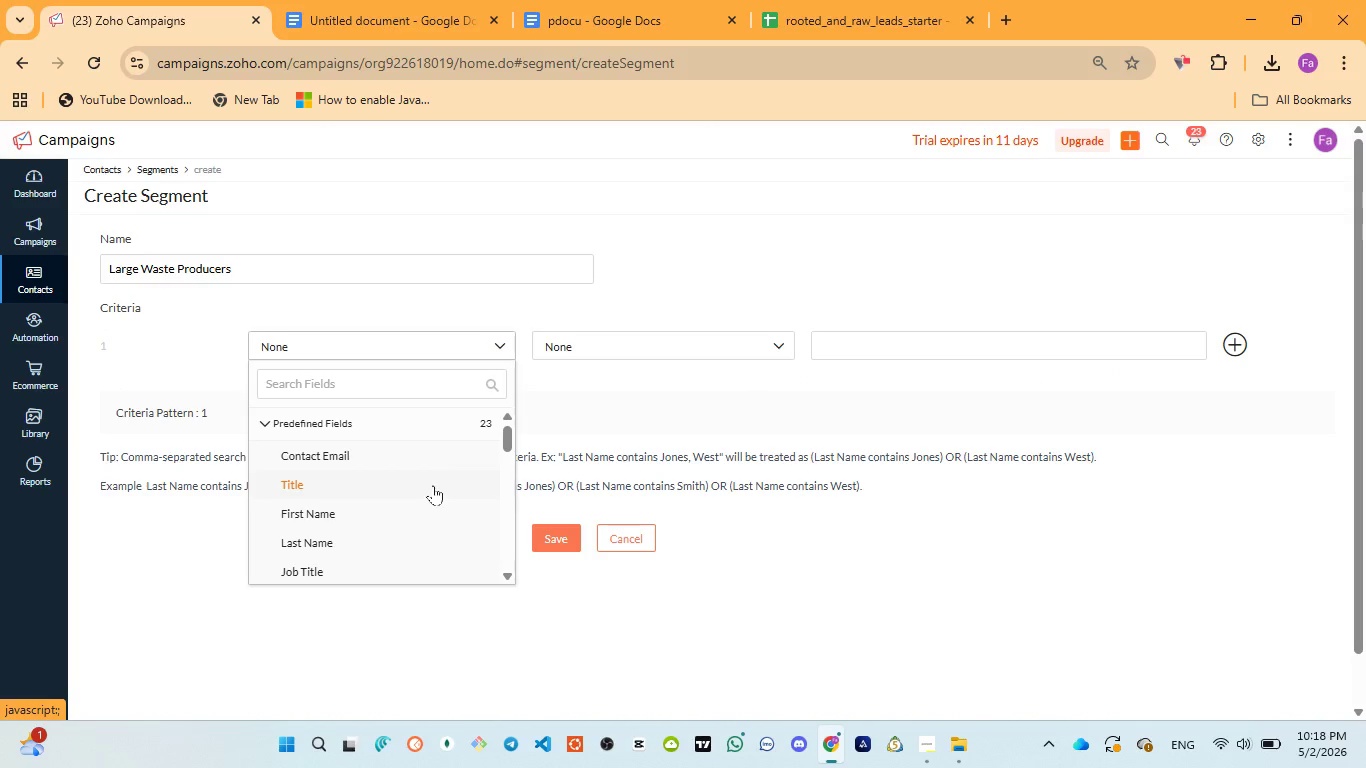 
scroll: coordinate [433, 487], scroll_direction: down, amount: 7.0
 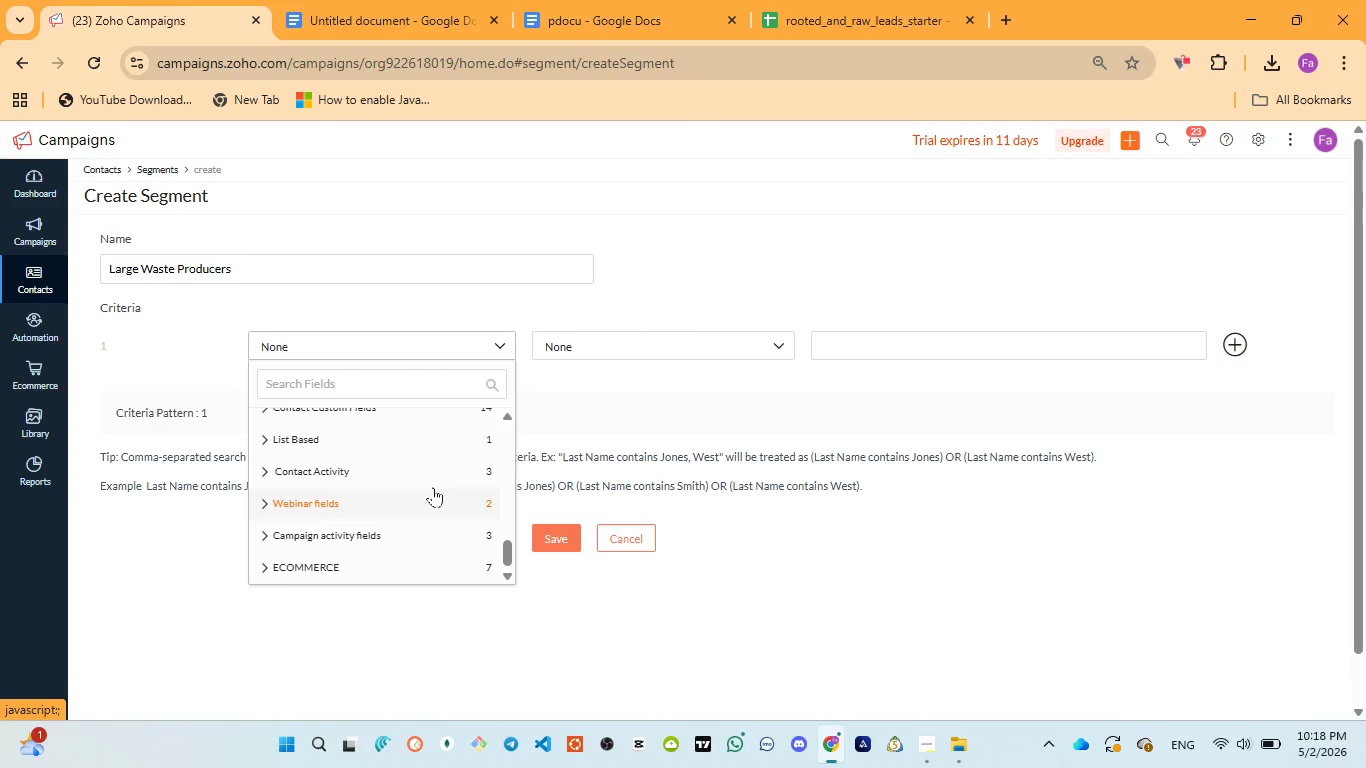 
scroll: coordinate [446, 482], scroll_direction: up, amount: 8.0
 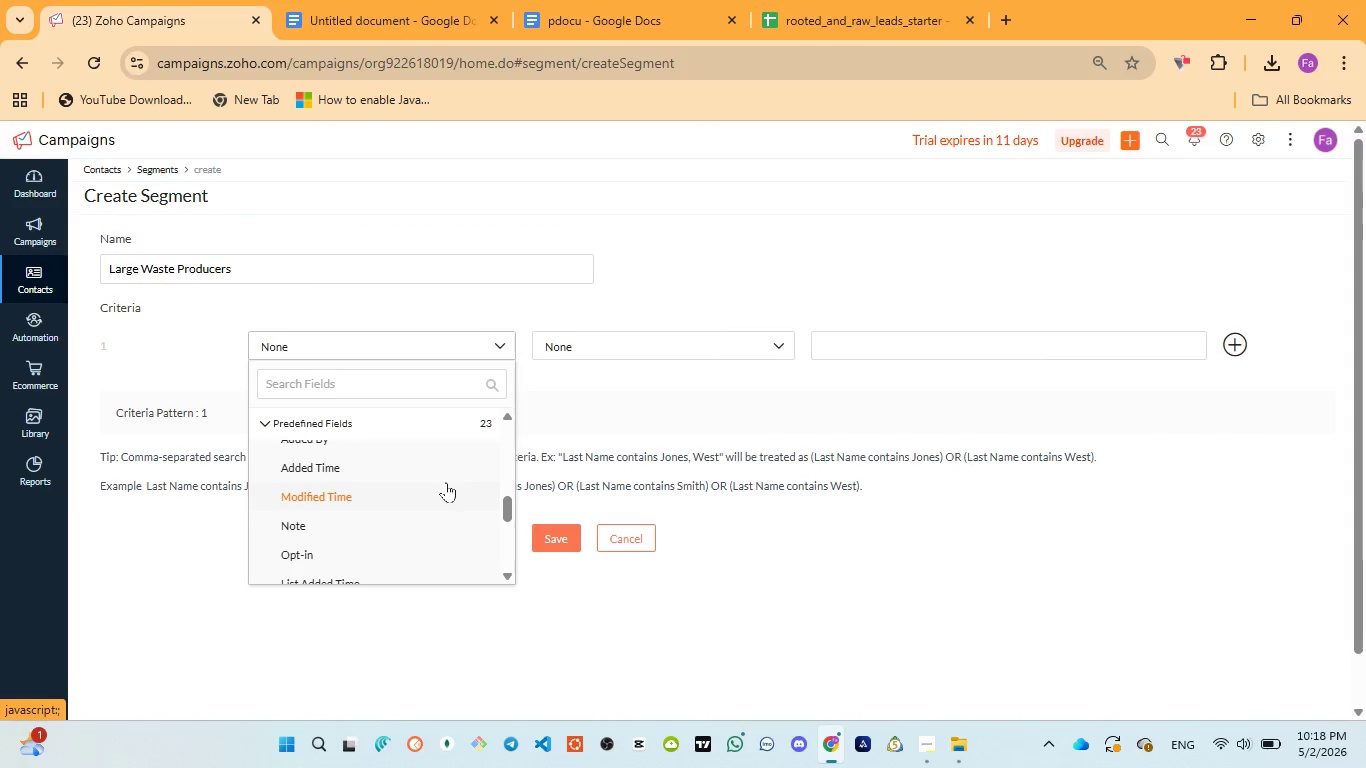 
scroll: coordinate [446, 482], scroll_direction: down, amount: 1.0
 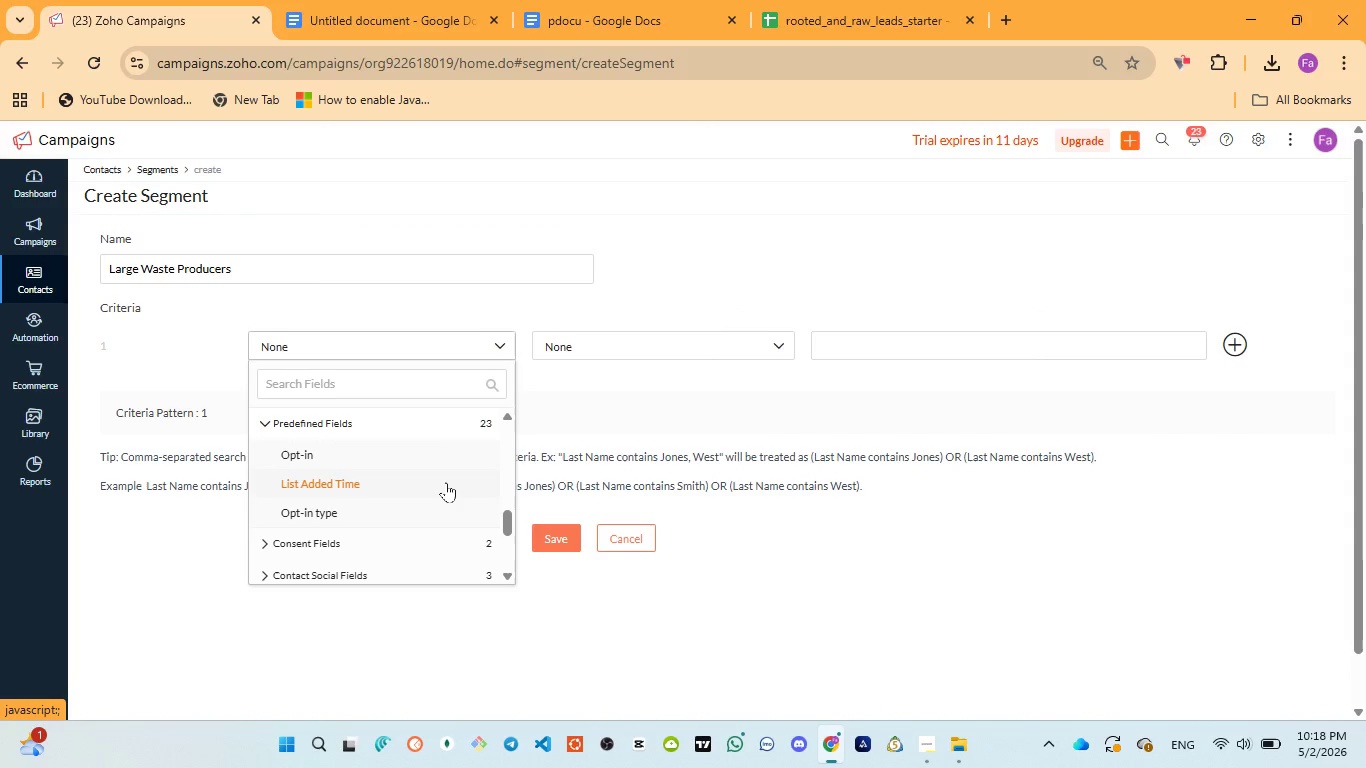 
scroll: coordinate [446, 482], scroll_direction: up, amount: 1.0
 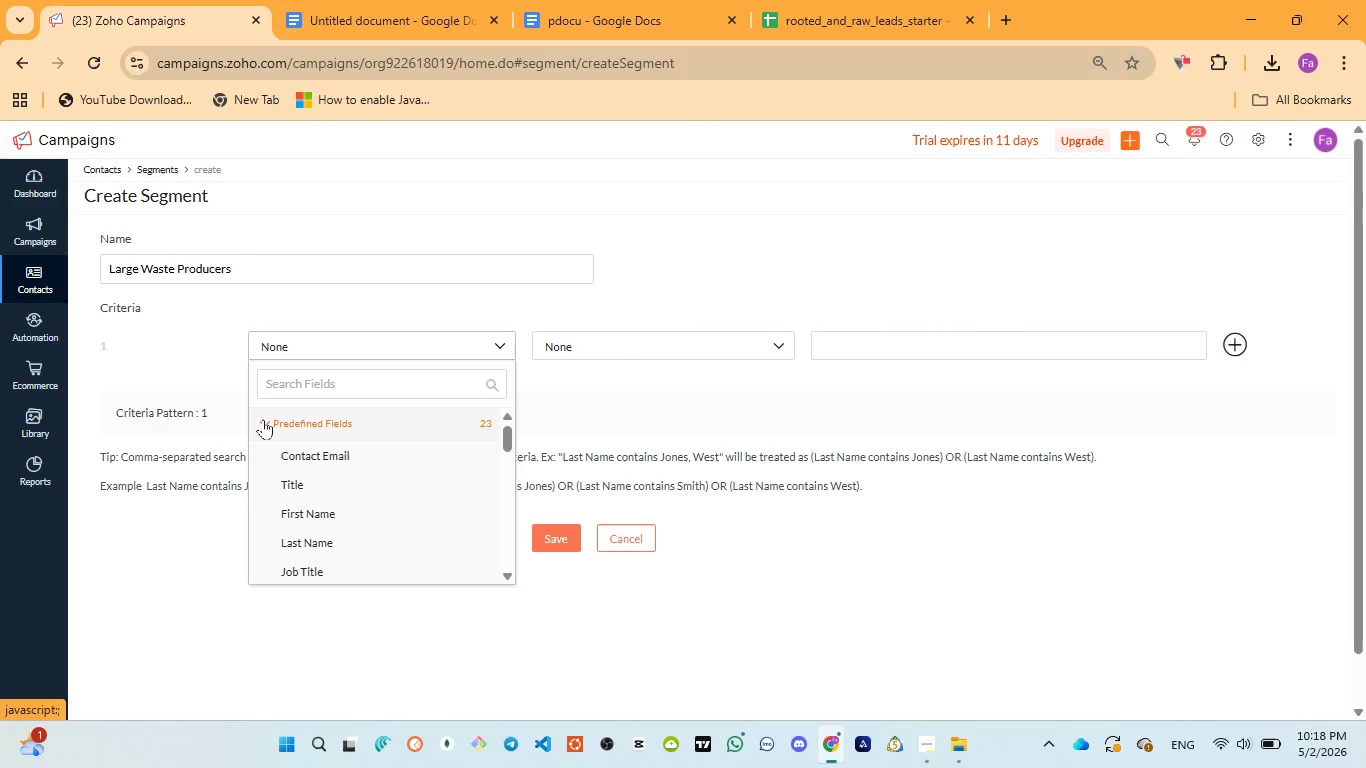 
scroll: coordinate [390, 516], scroll_direction: down, amount: 5.0
 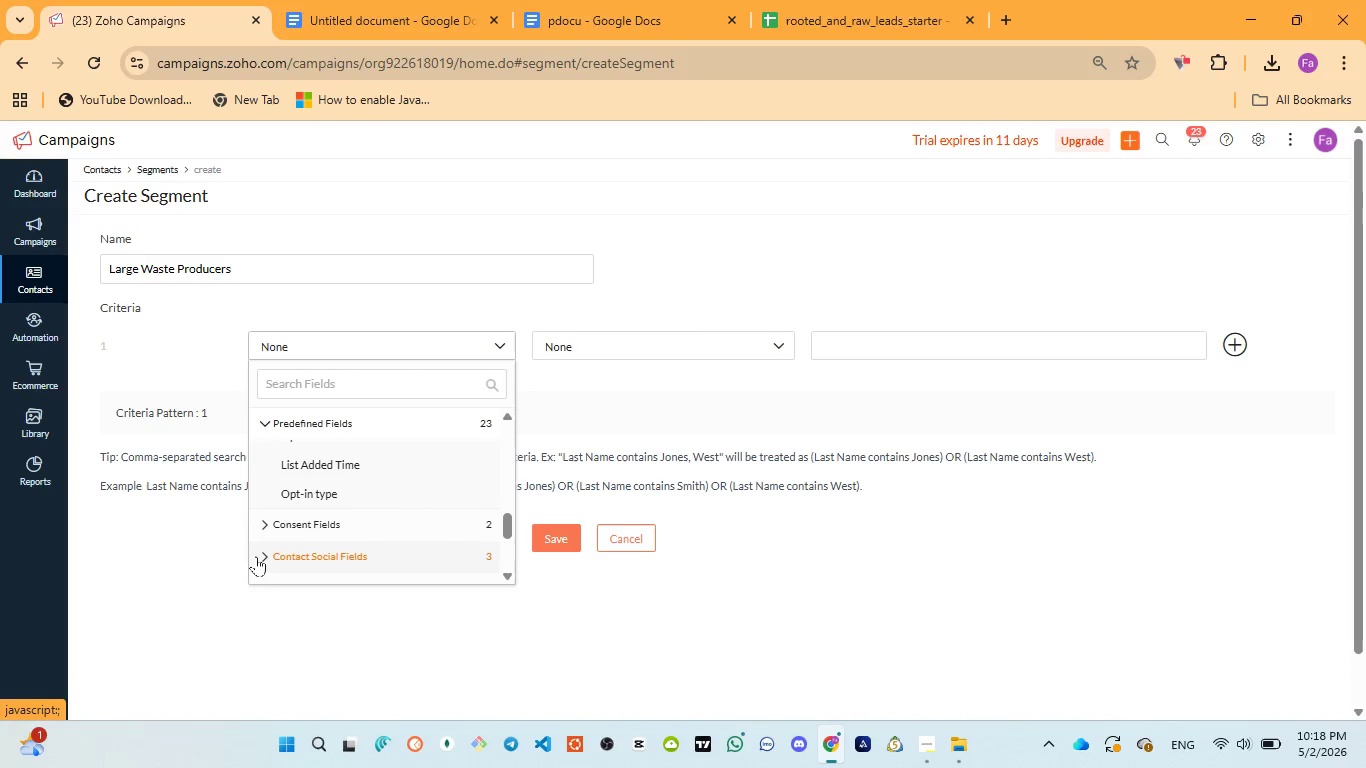 
left_click([256, 555])
 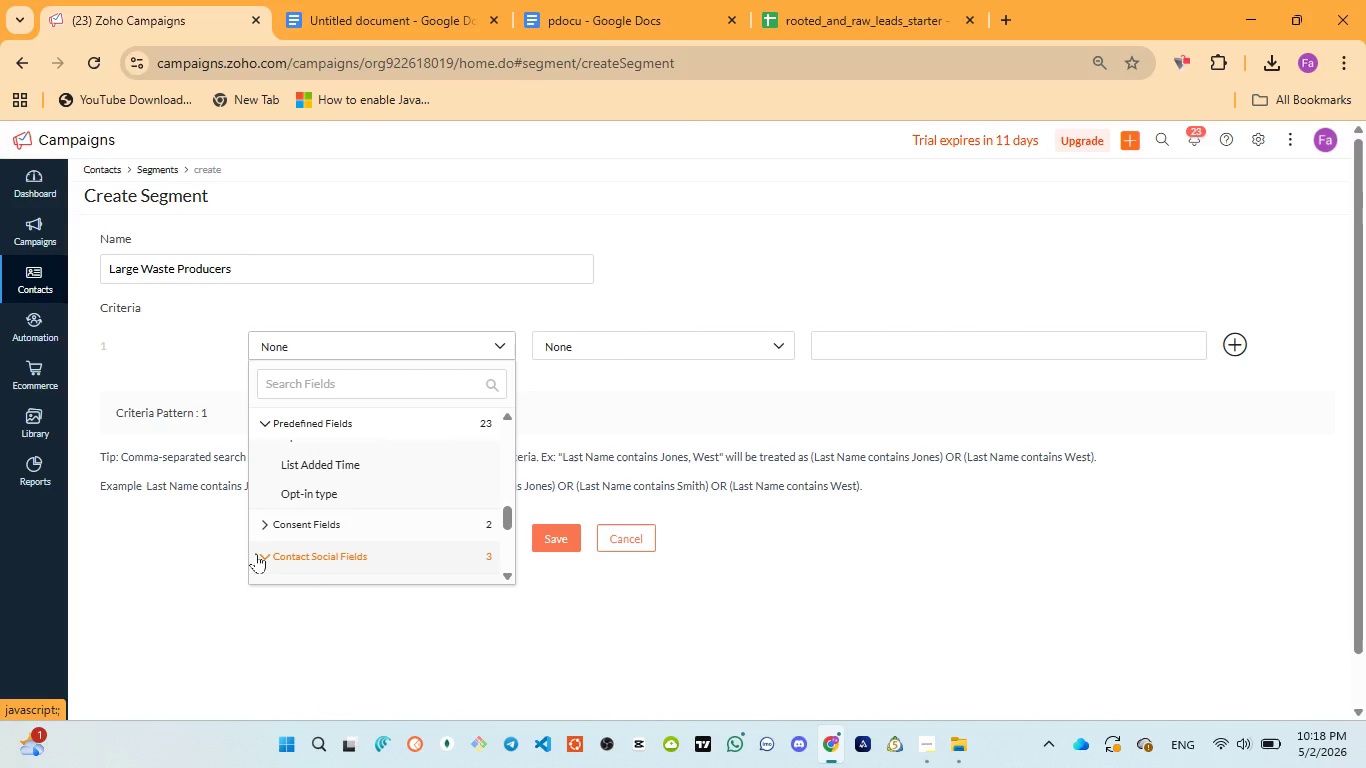 
scroll: coordinate [256, 552], scroll_direction: down, amount: 8.0
 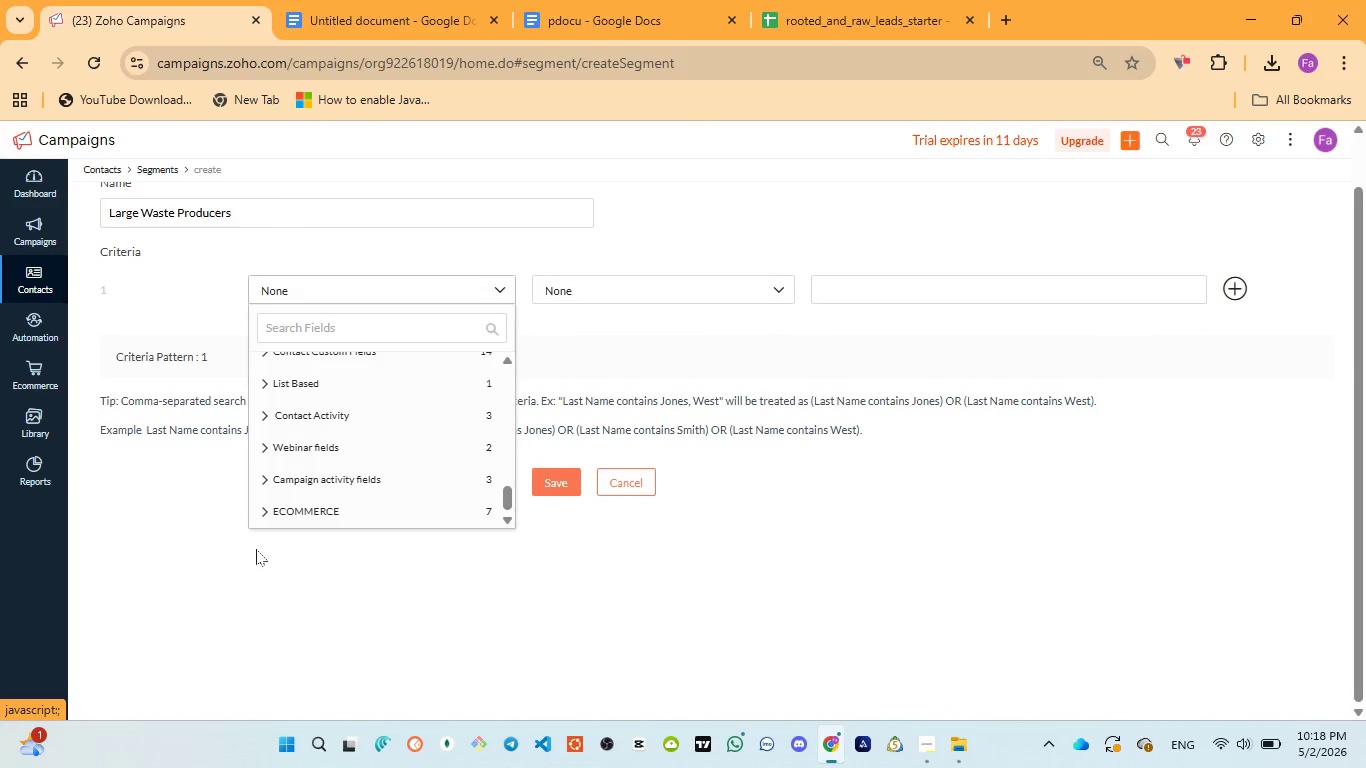 
scroll: coordinate [256, 548], scroll_direction: up, amount: 1.0
 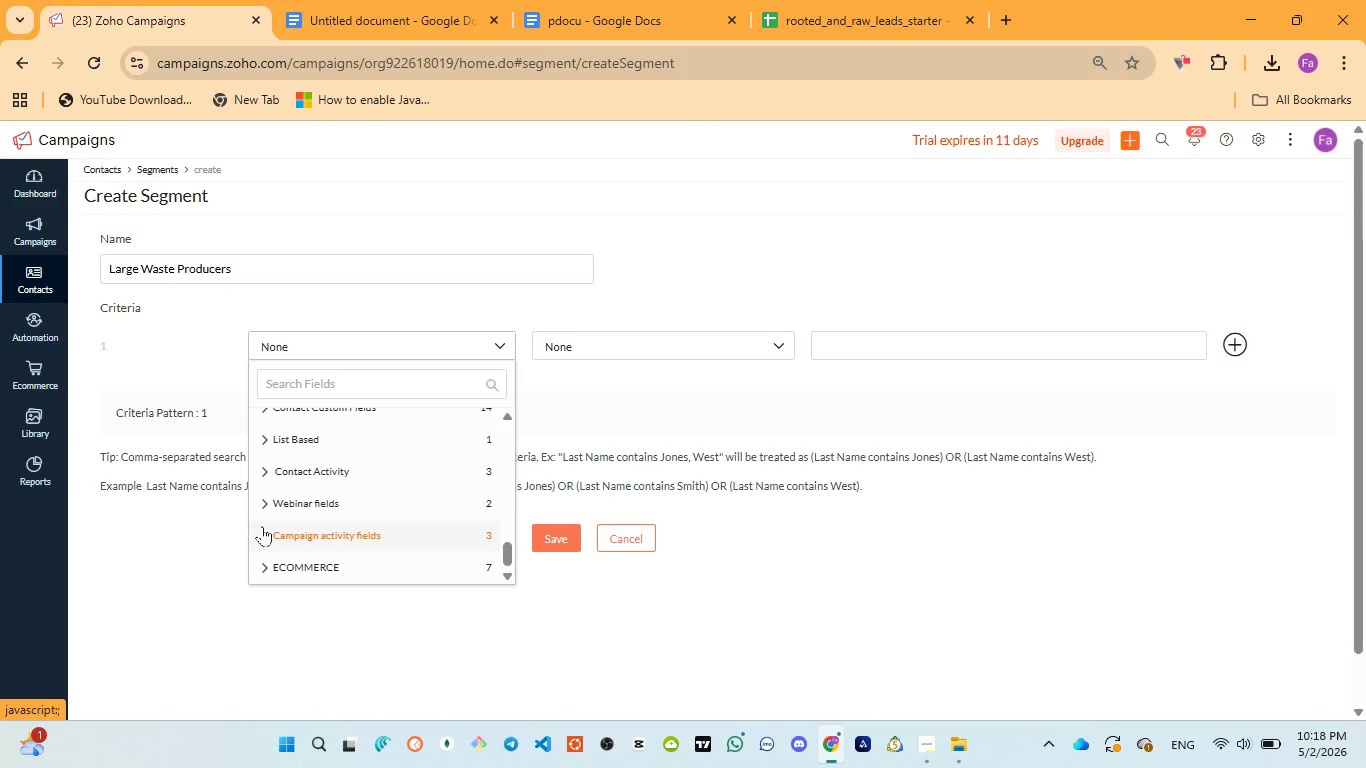 
left_click([262, 526])
 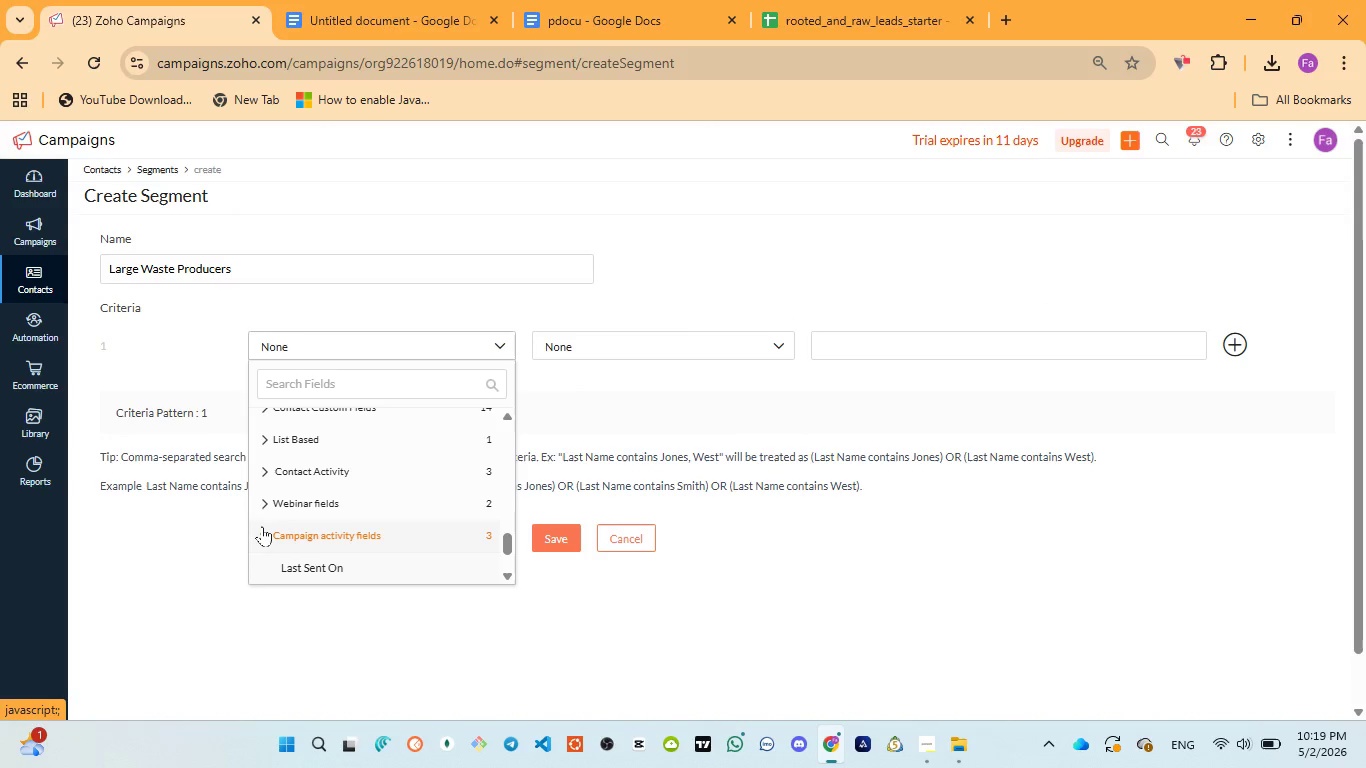 
scroll: coordinate [262, 526], scroll_direction: down, amount: 2.0
 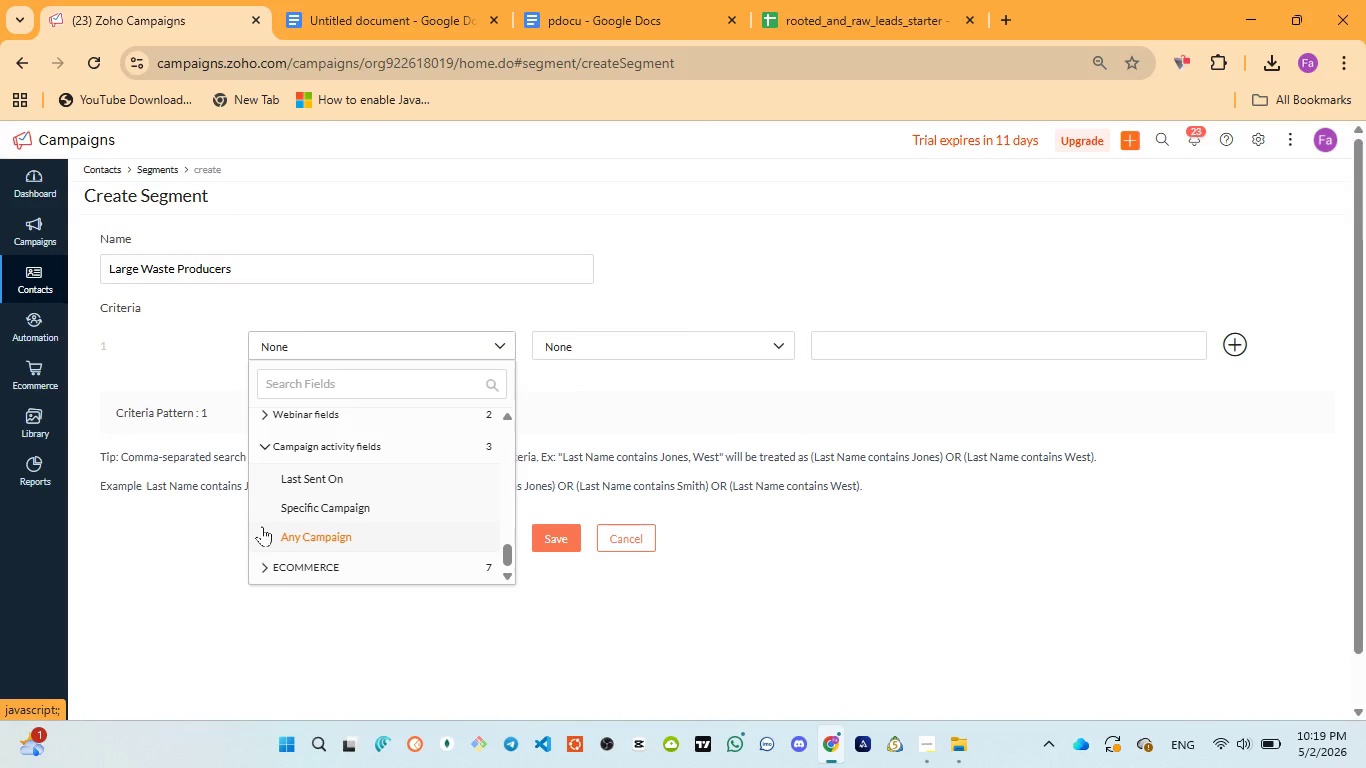 
scroll: coordinate [262, 526], scroll_direction: up, amount: 1.0
 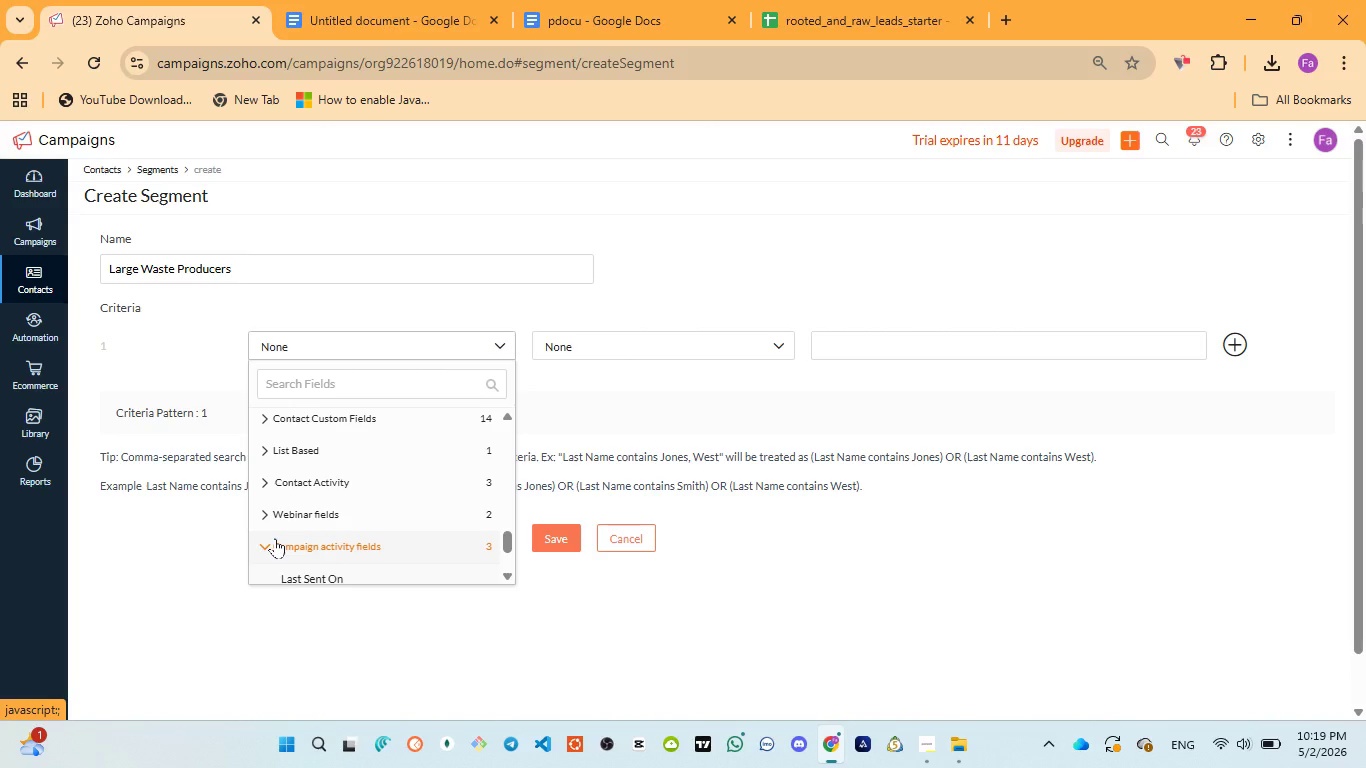 
left_click([273, 538])
 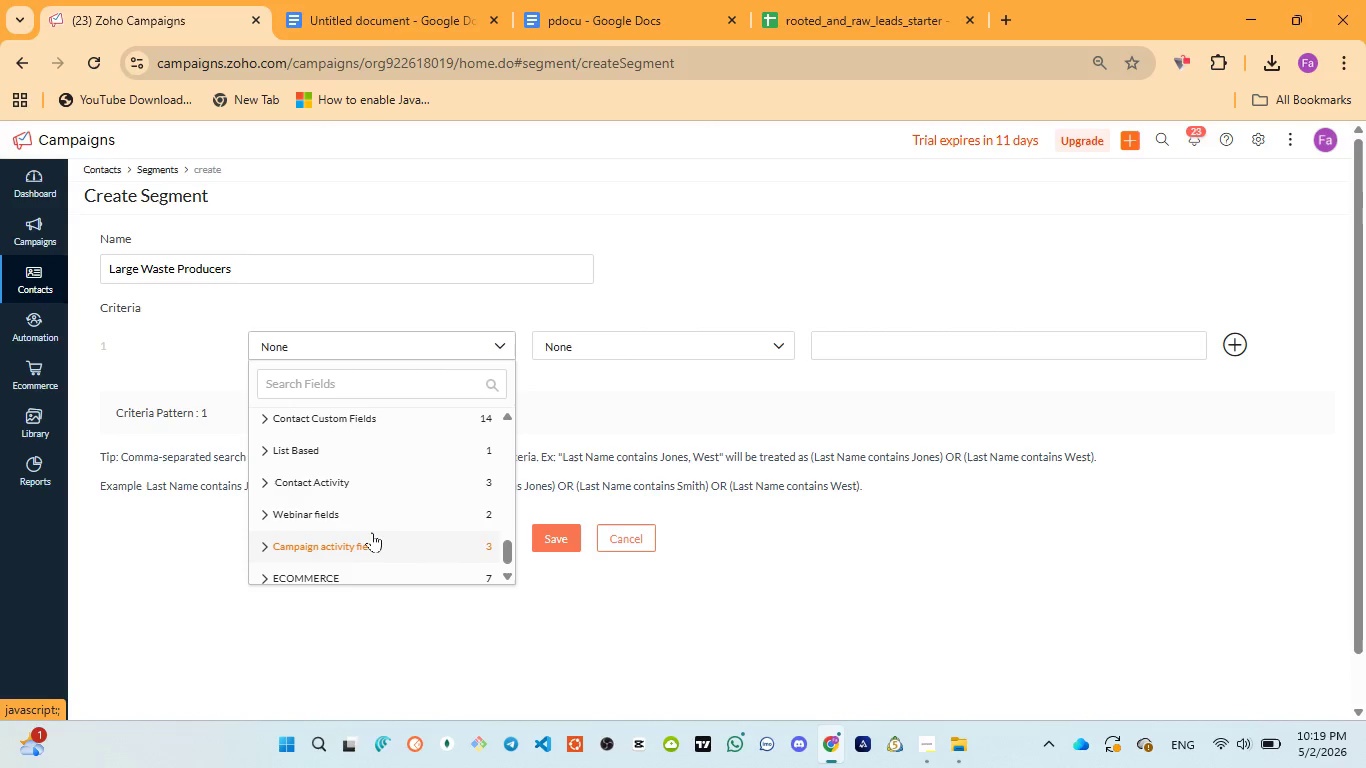 
scroll: coordinate [371, 482], scroll_direction: up, amount: 7.0
 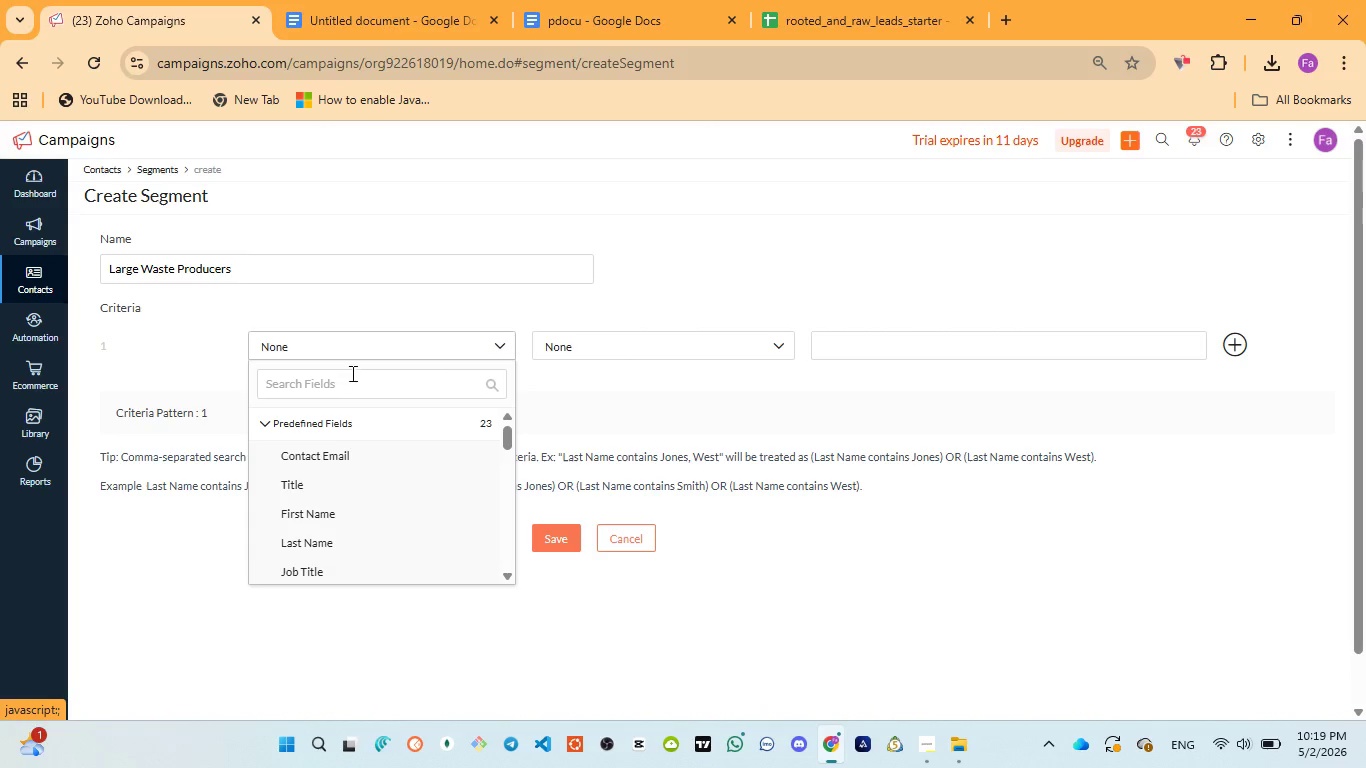 
left_click([351, 373])
 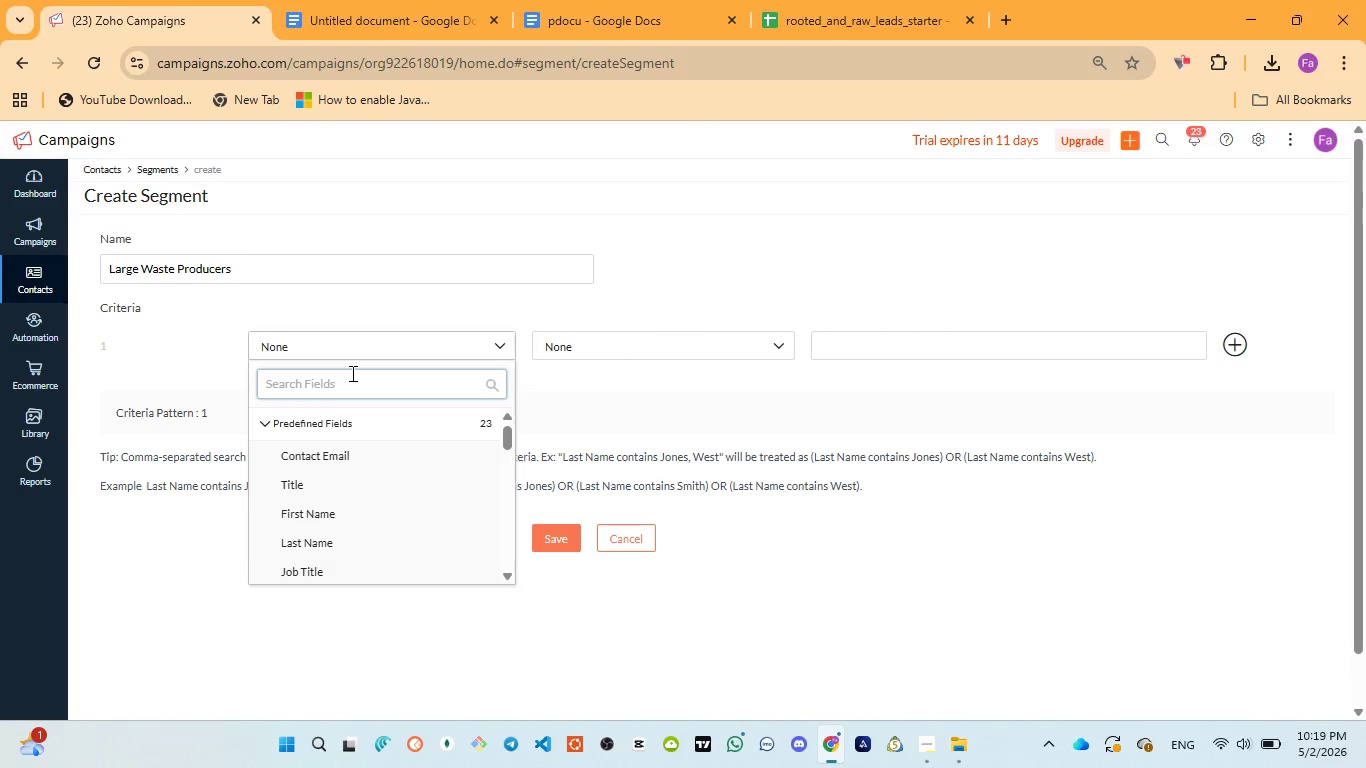 
type(we)
 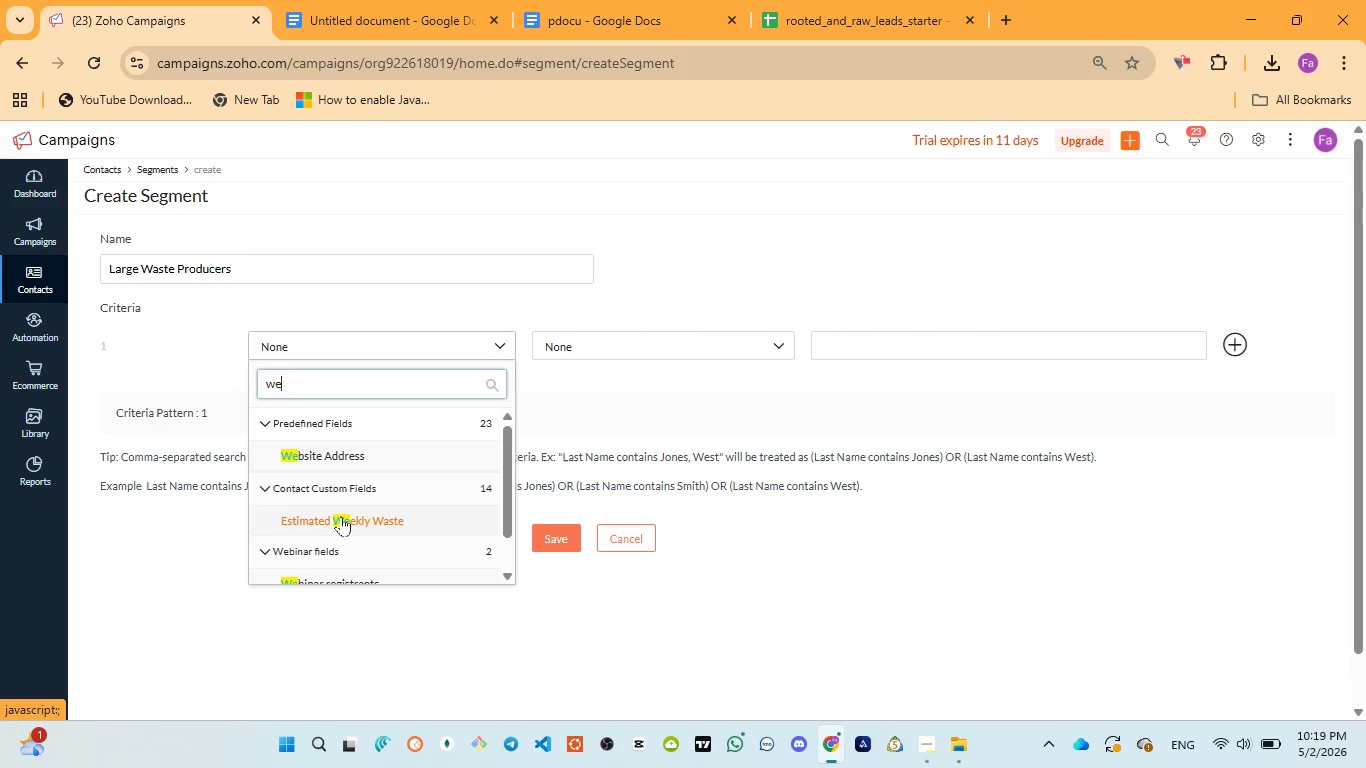 
left_click([341, 516])
 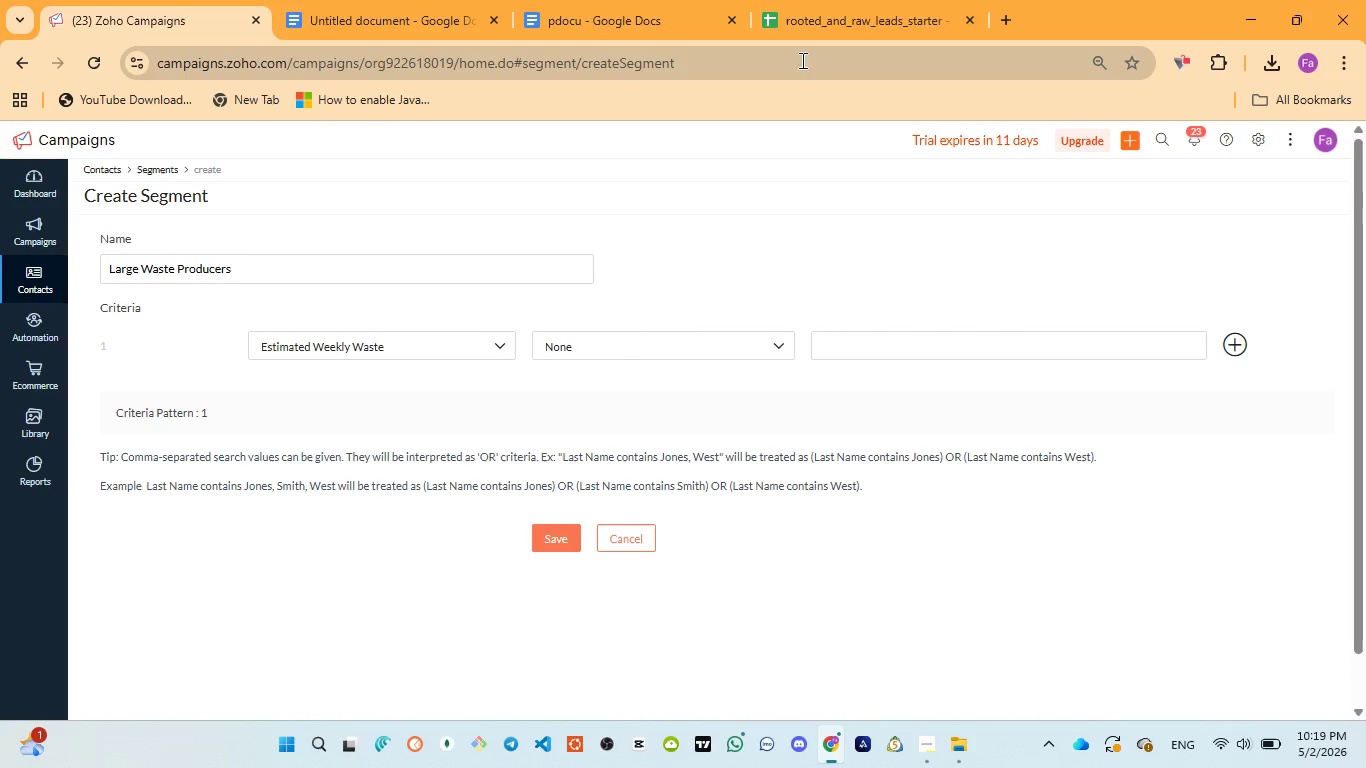 
left_click([570, 5])
 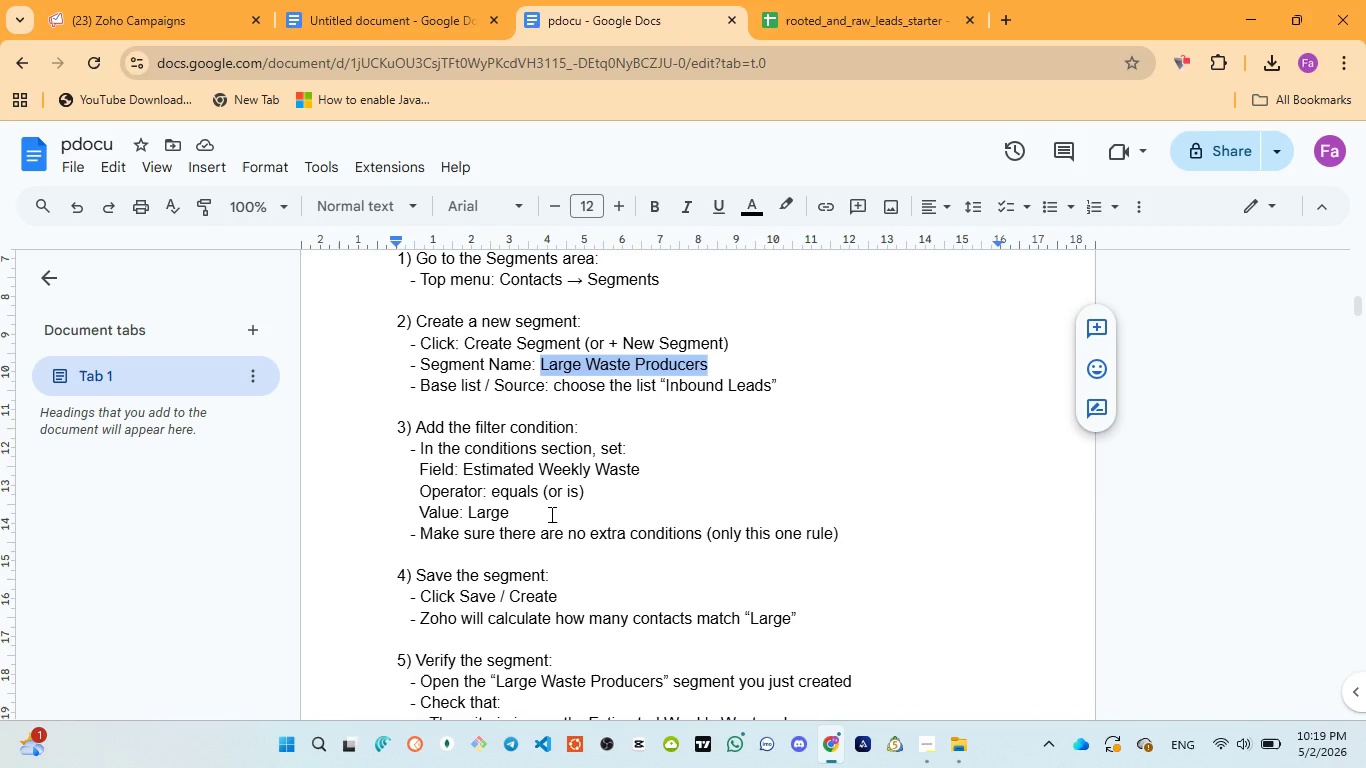 
wait(6.11)
 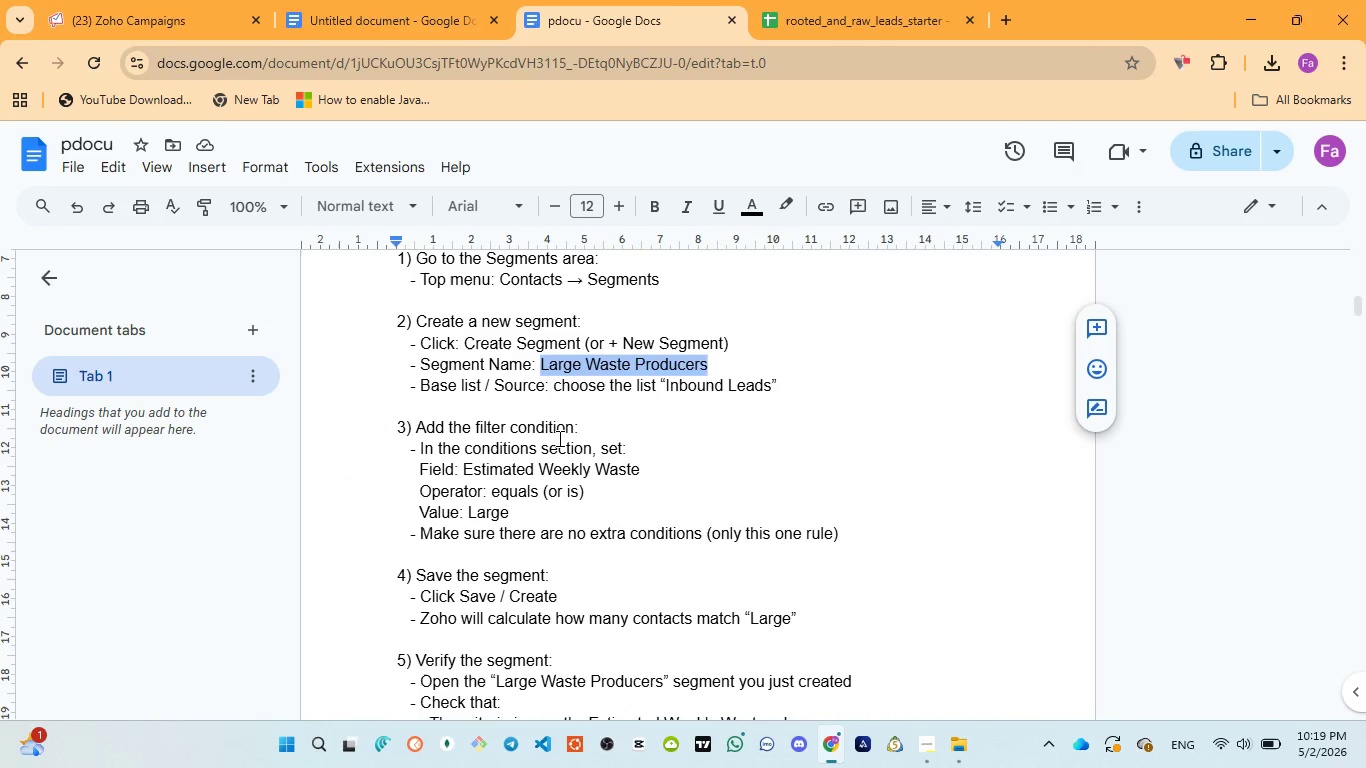 
left_click([217, 14])
 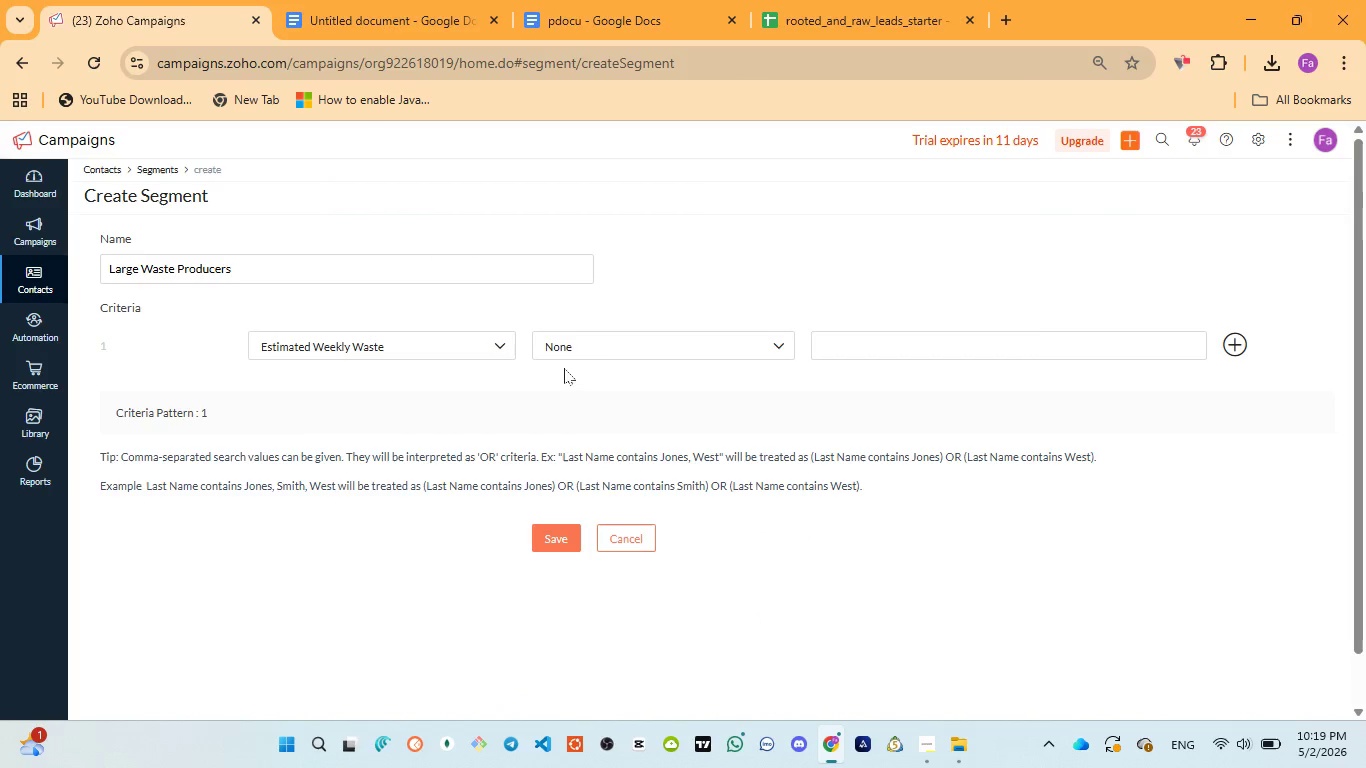 
left_click([603, 340])
 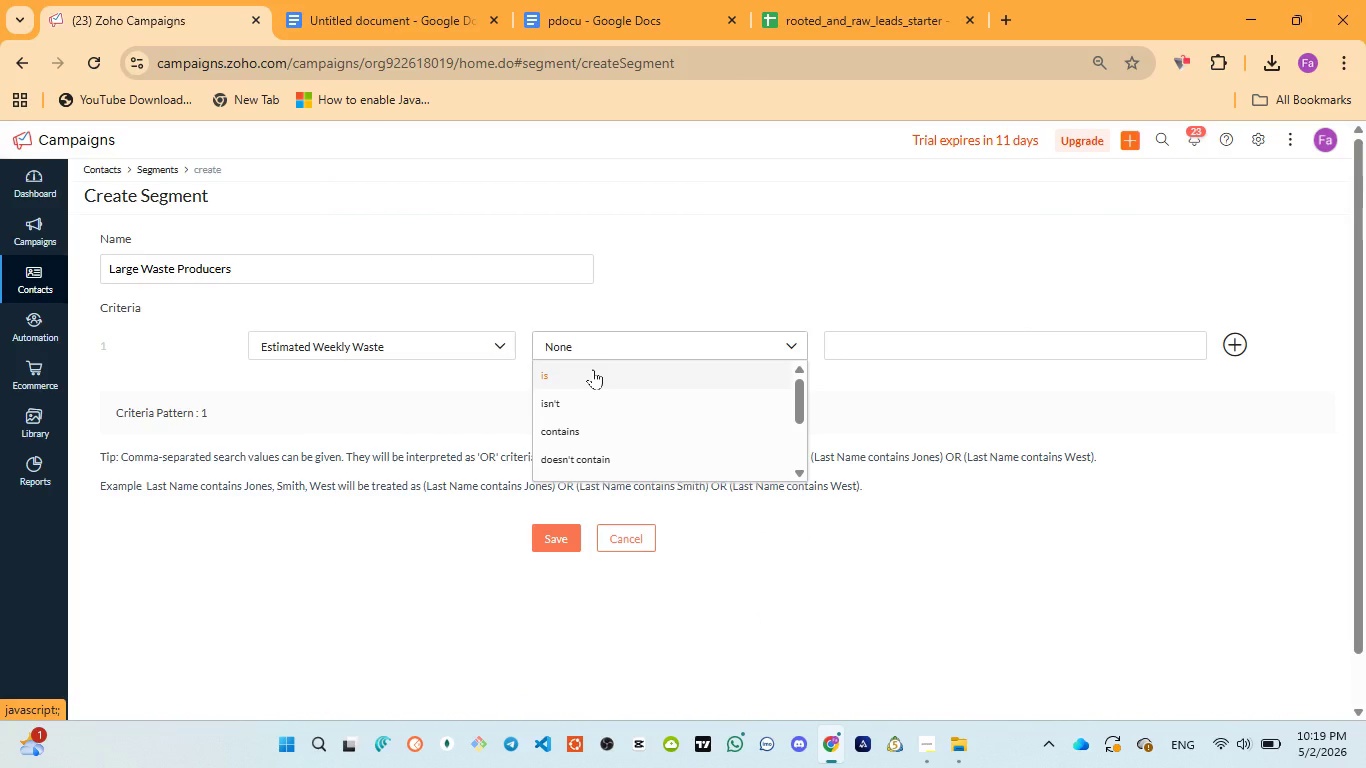 
left_click([593, 369])
 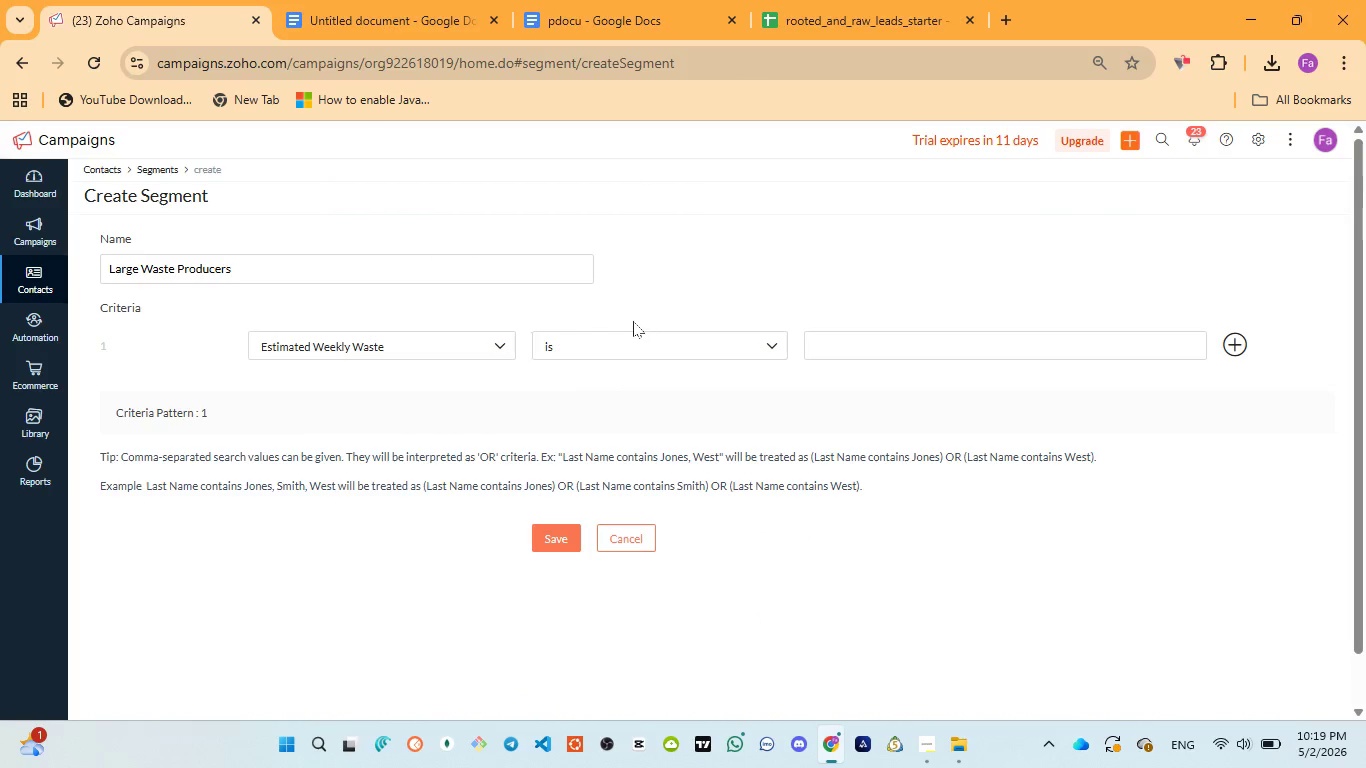 
left_click([637, 343])
 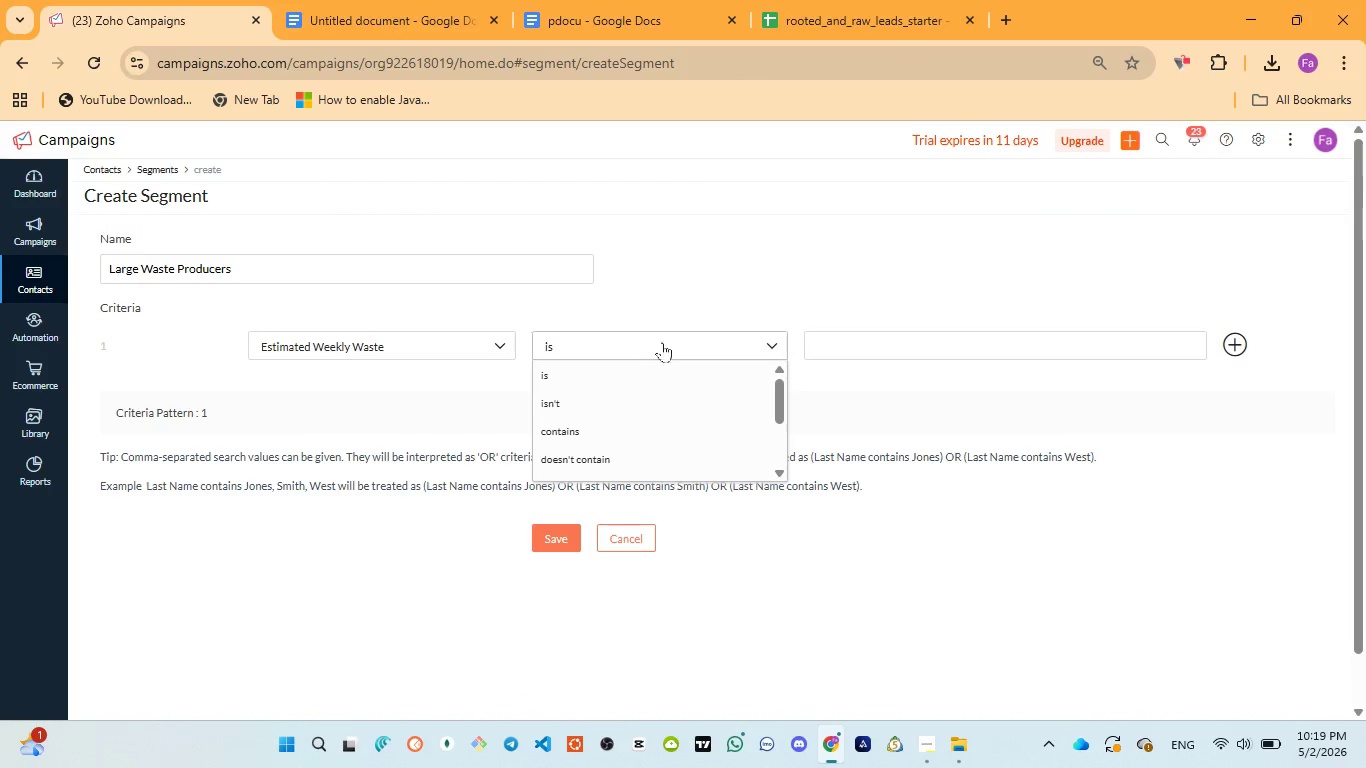 
left_click([860, 347])
 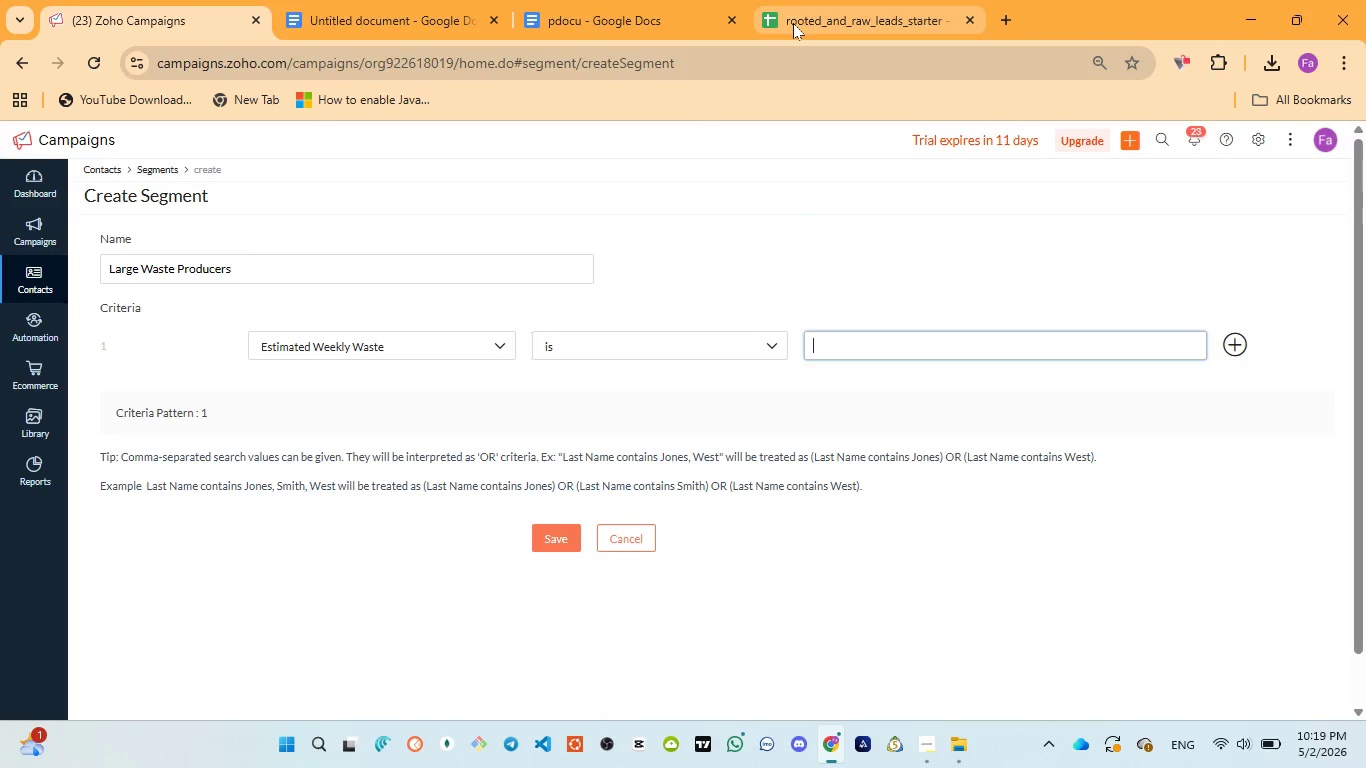 
left_click([641, 24])
 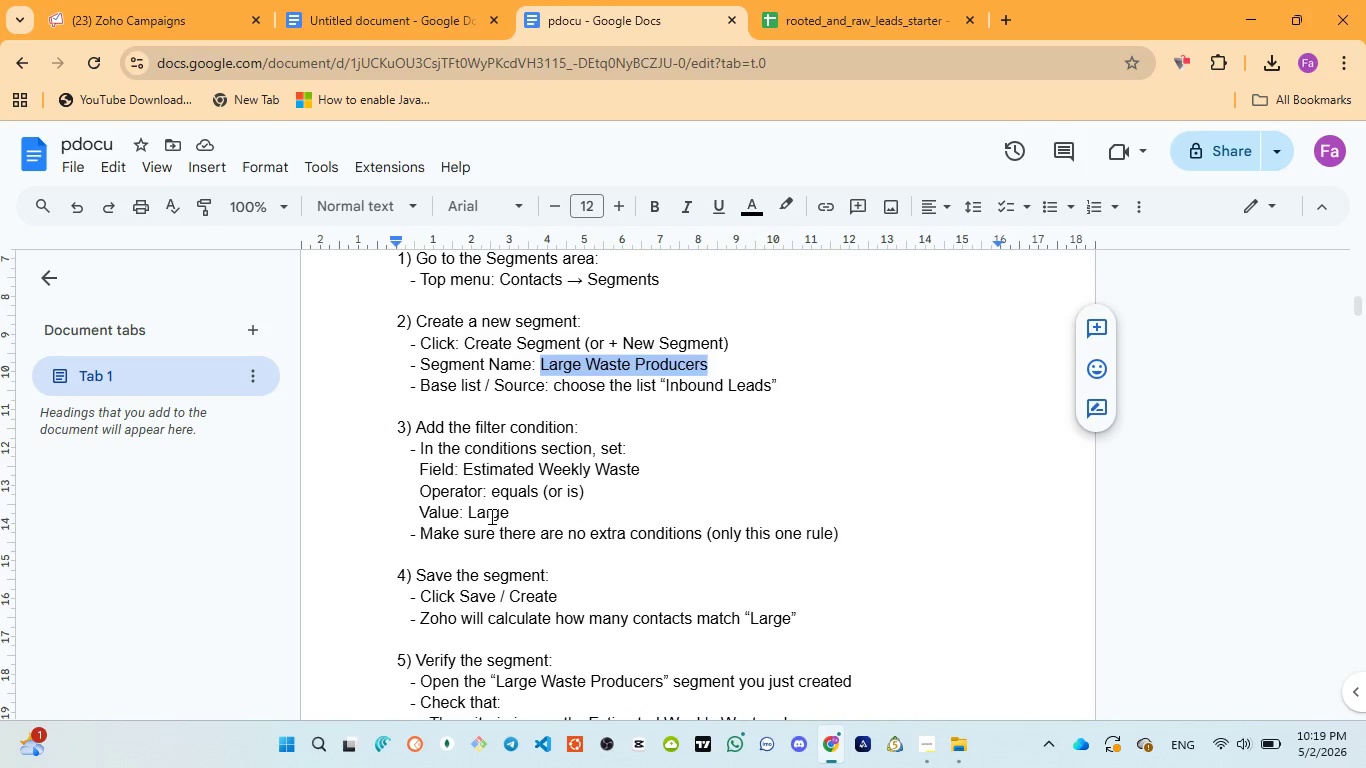 
double_click([490, 515])
 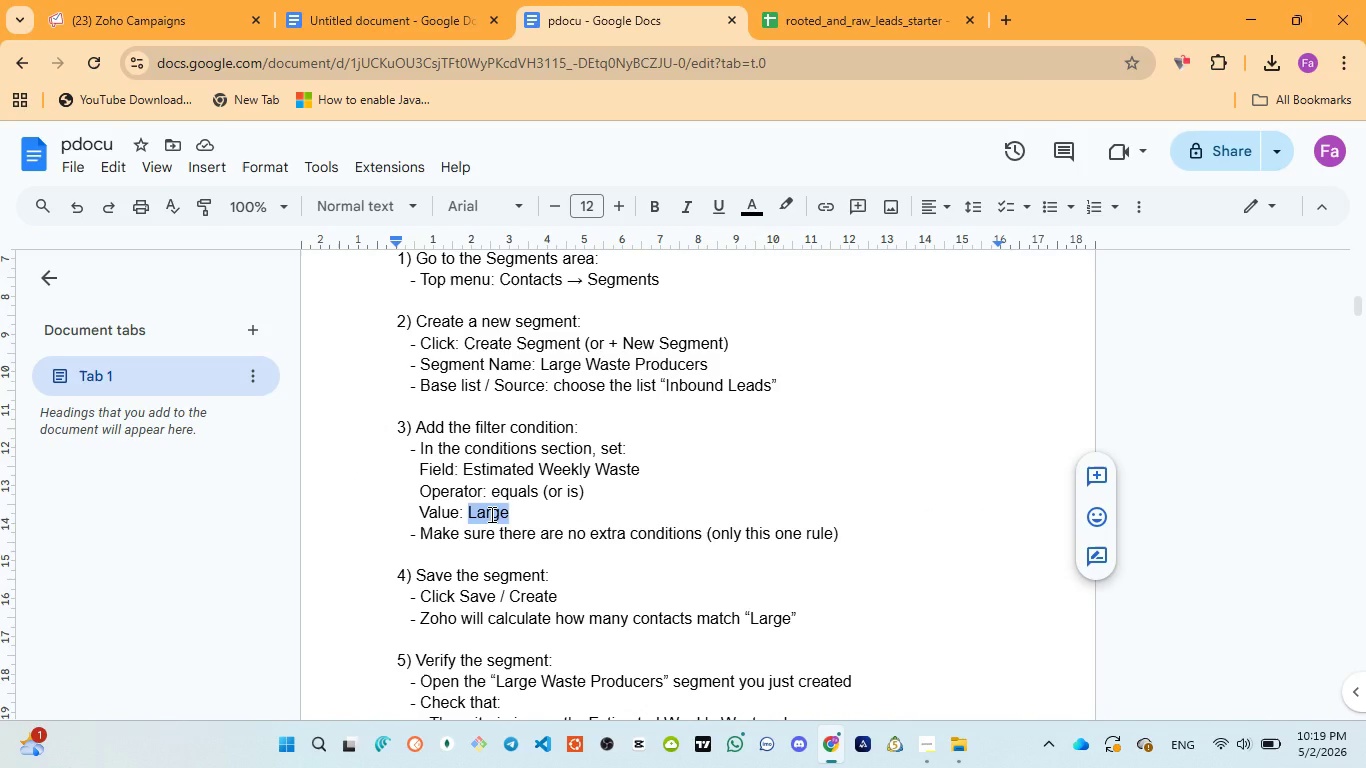 
hold_key(key=ControlLeft, duration=1.08)
 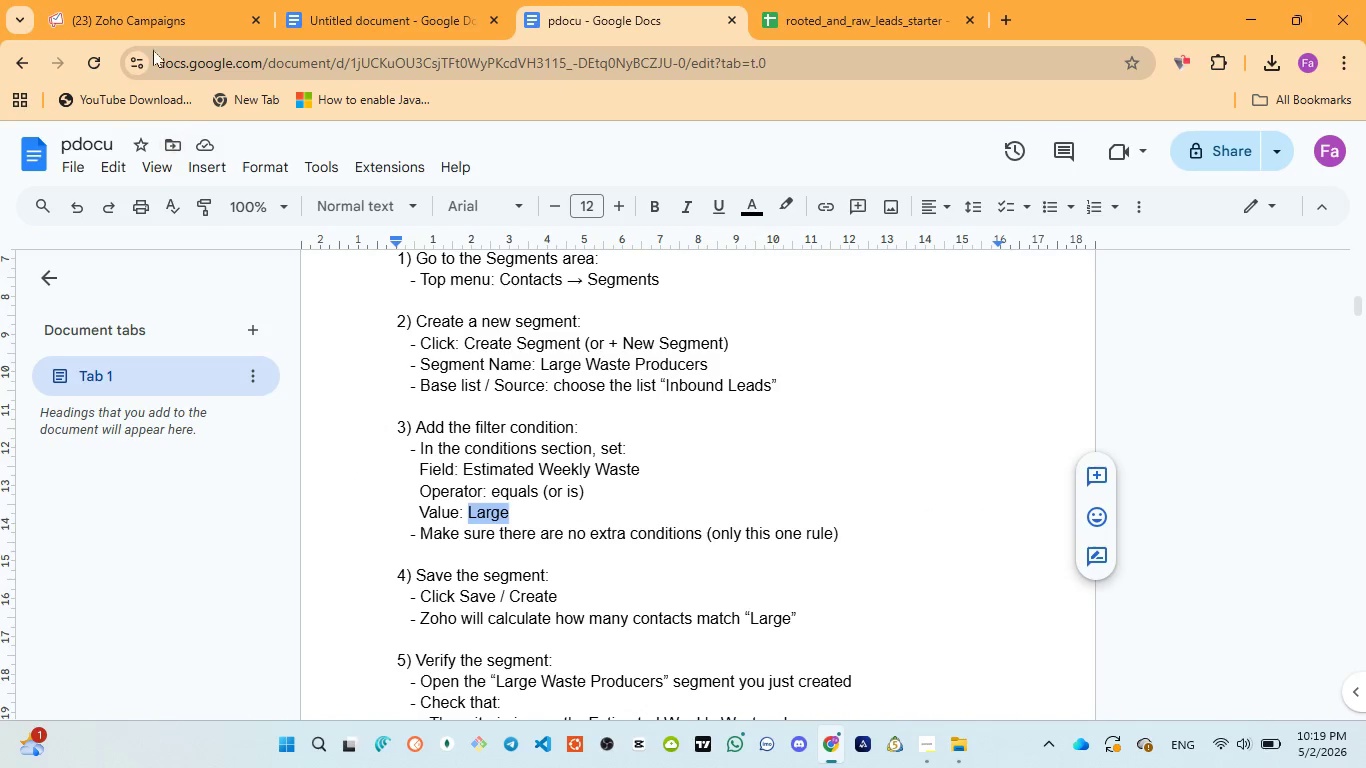 
hold_key(key=C, duration=0.31)
 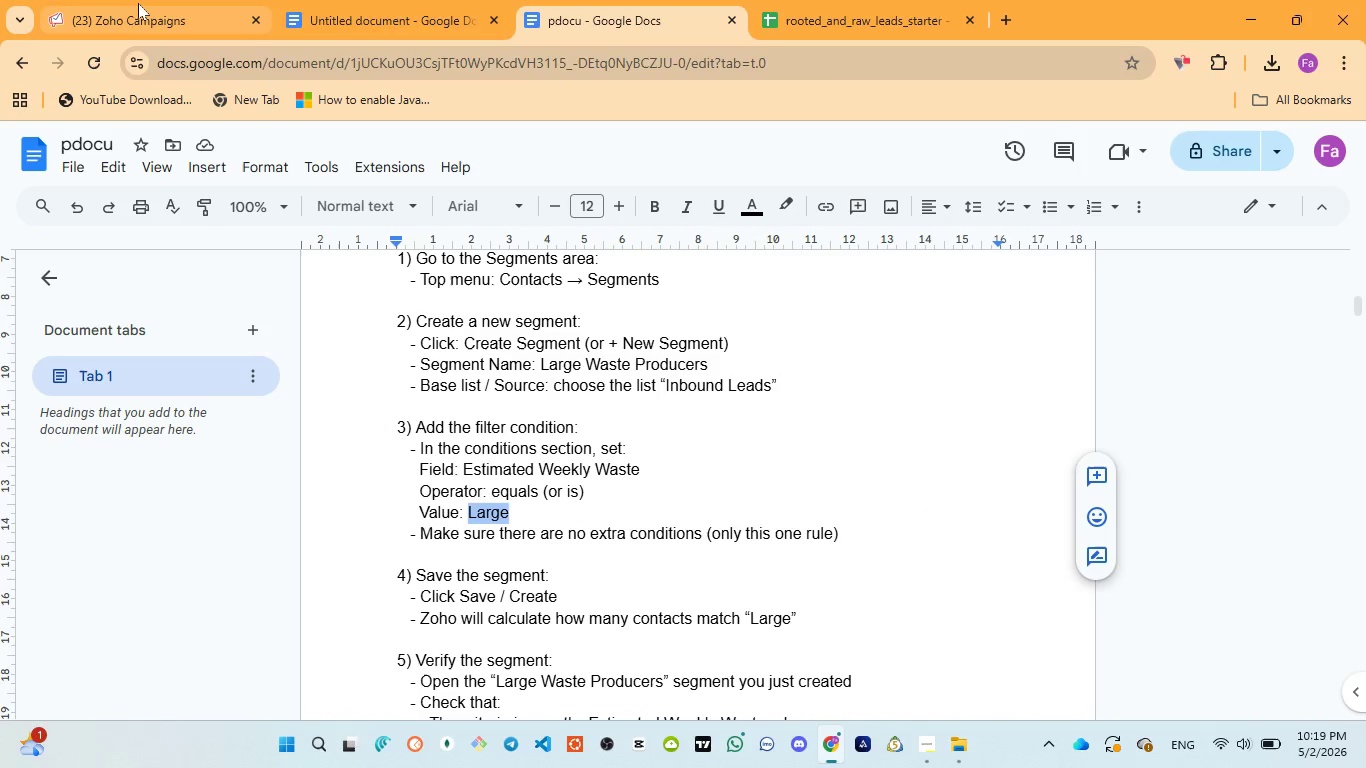 
left_click([138, 2])
 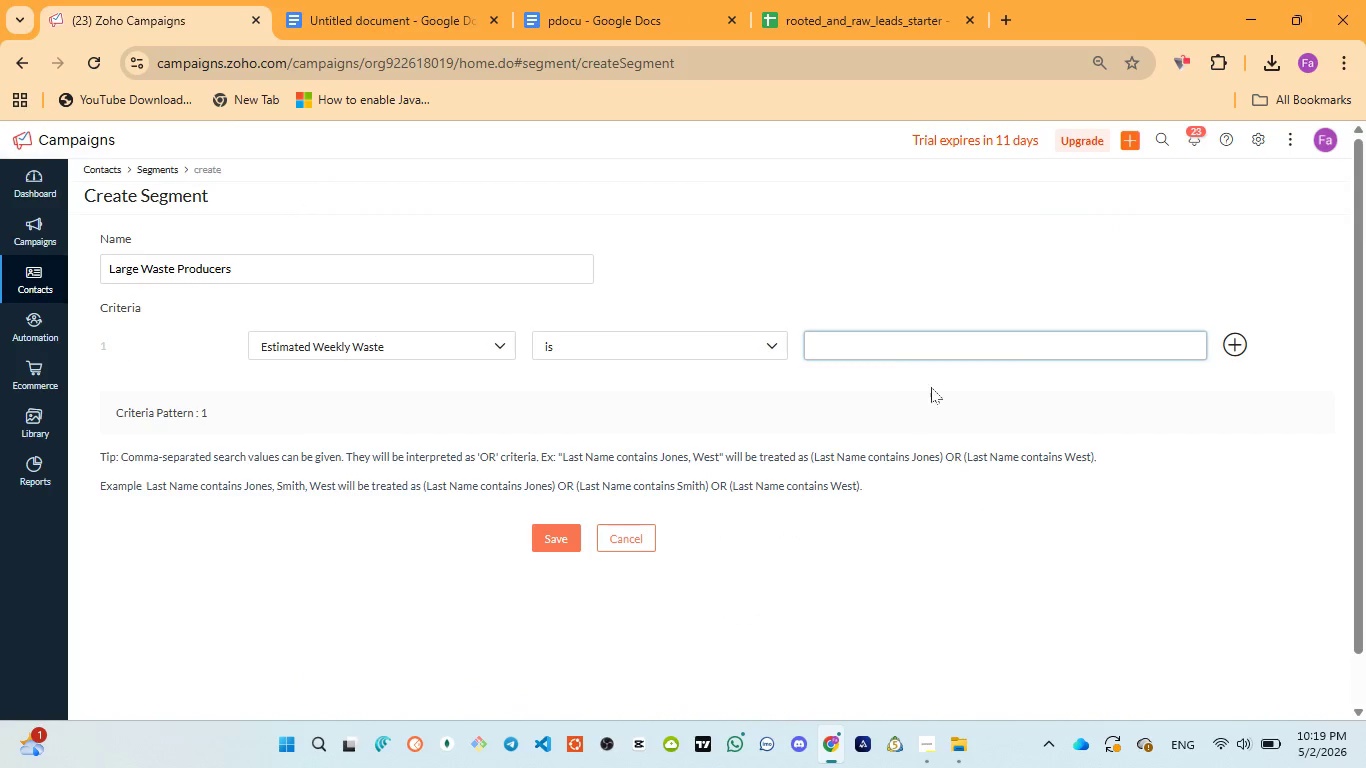 
left_click([892, 344])
 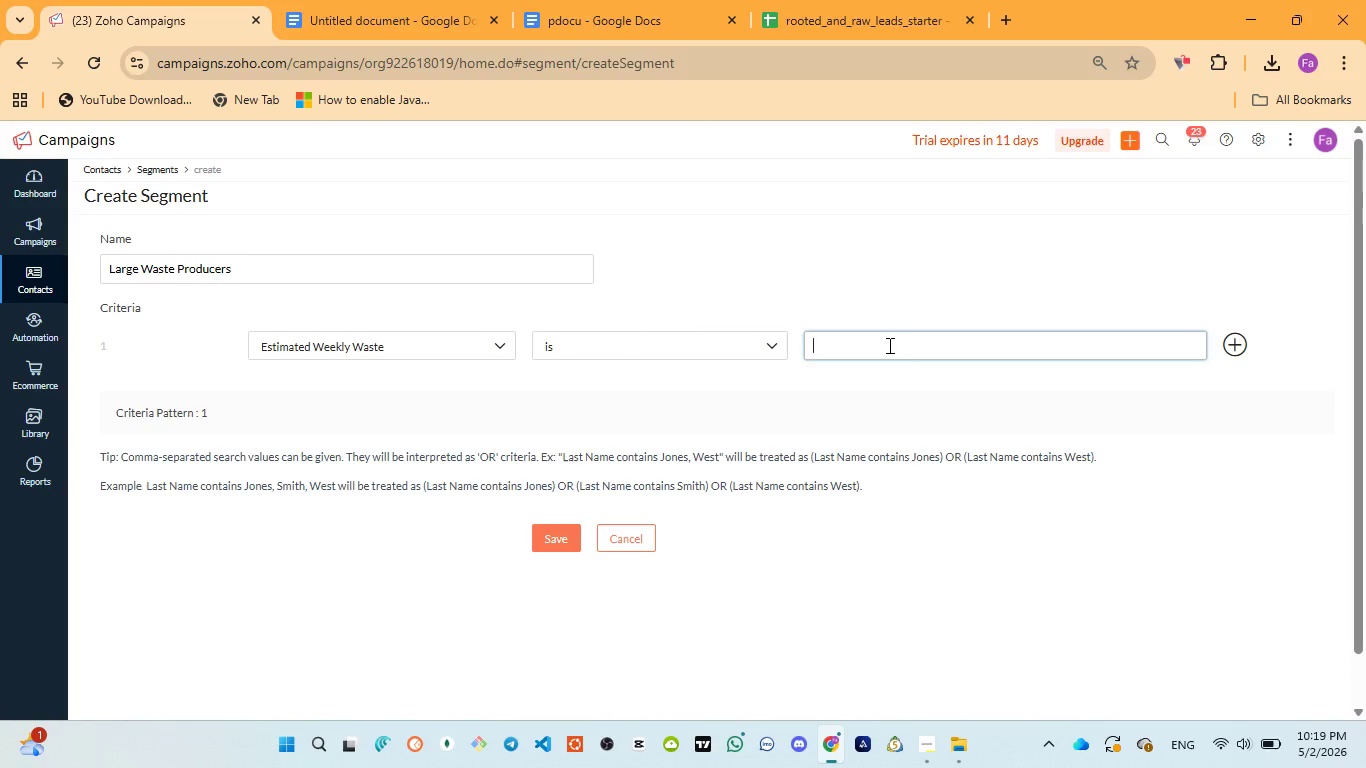 
key(Control+V)
 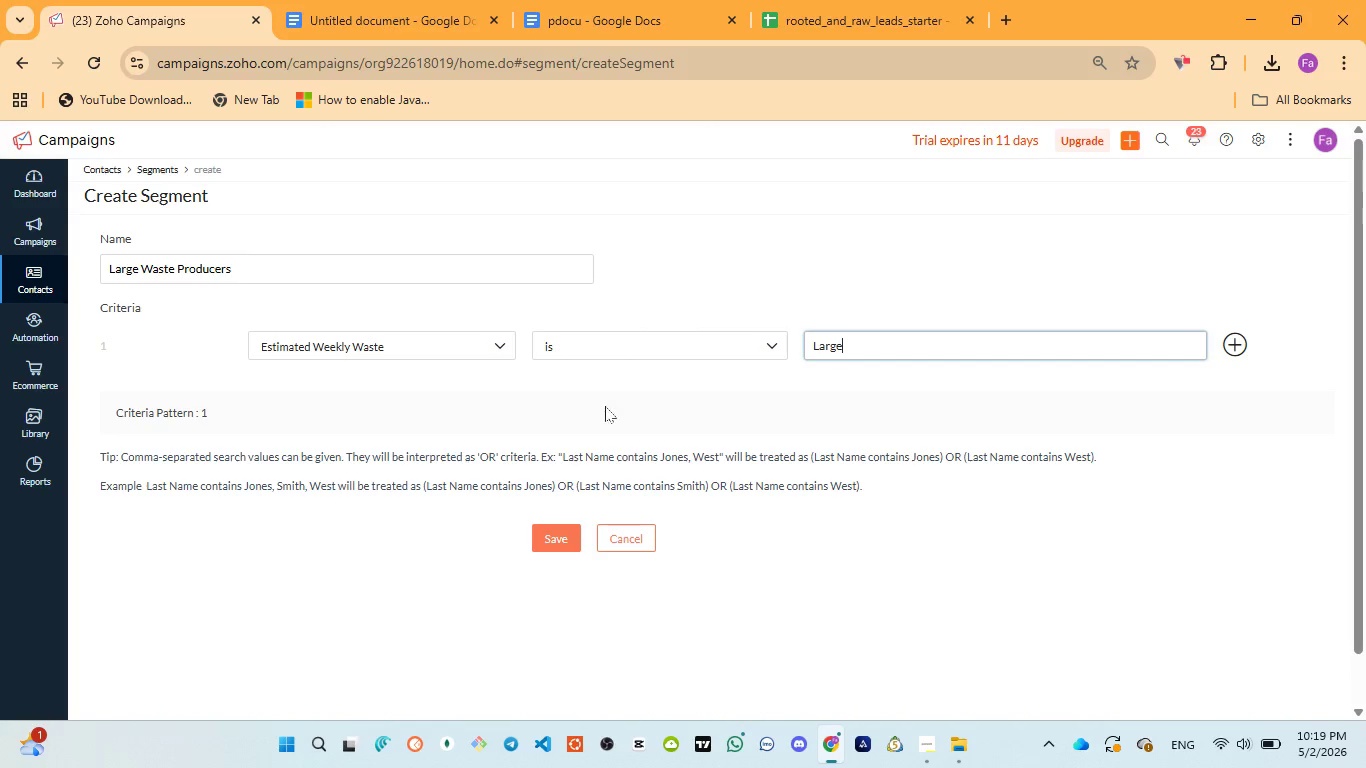 
wait(5.66)
 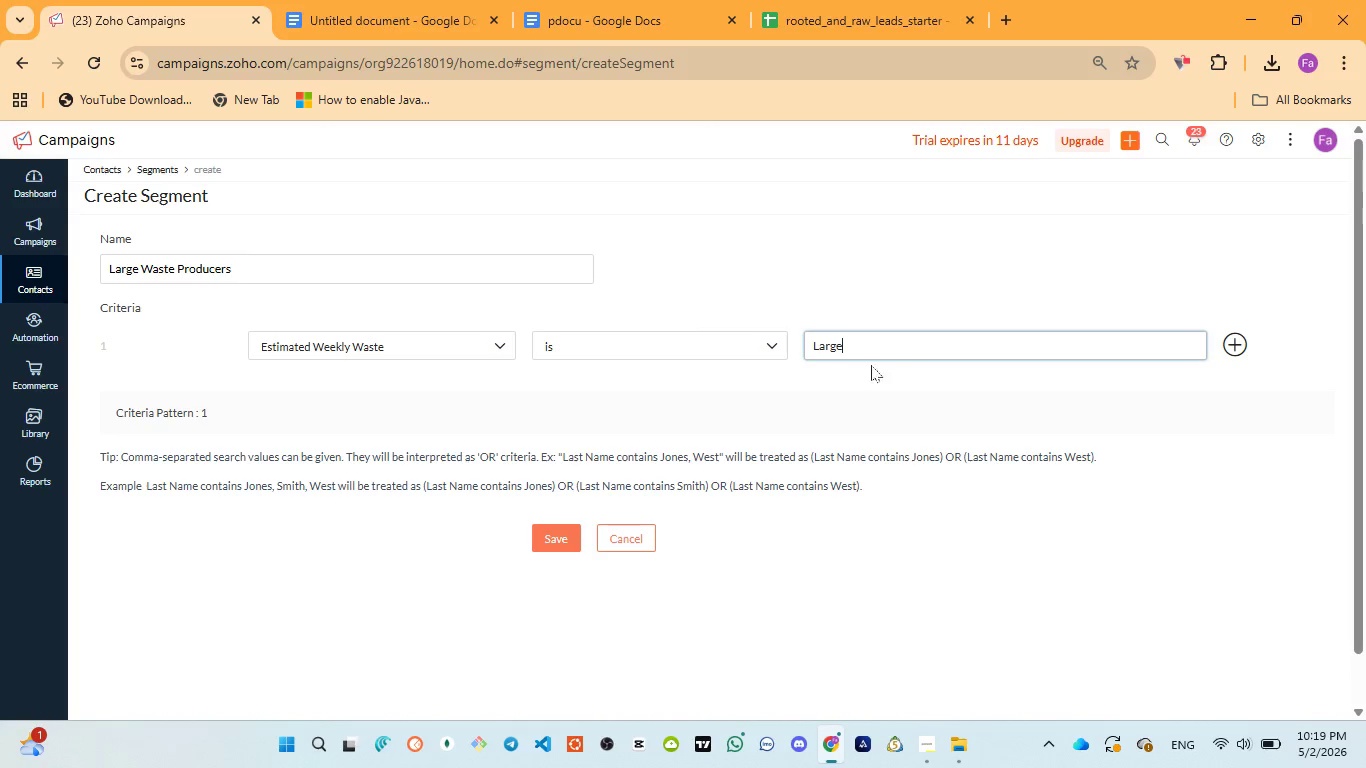 
left_click([591, 12])
 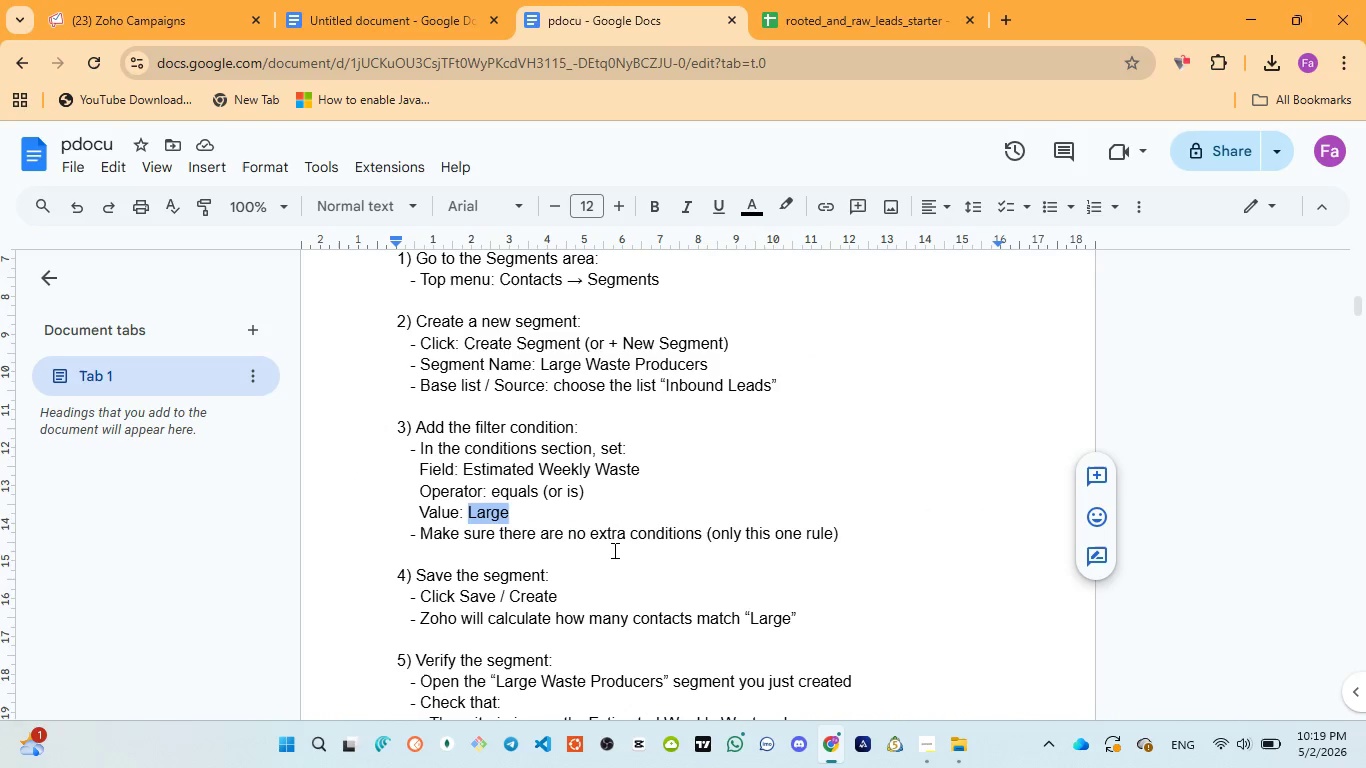 
wait(6.56)
 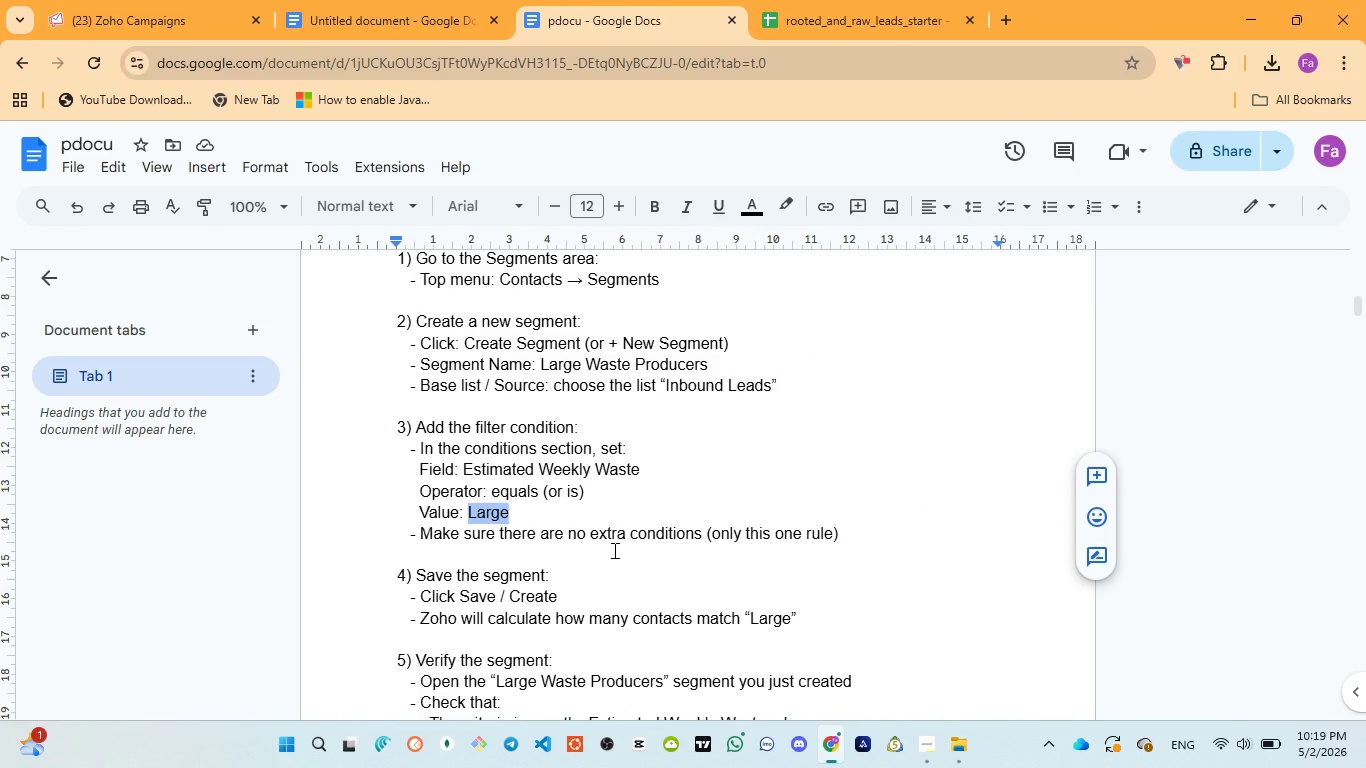 
left_click([165, 17])
 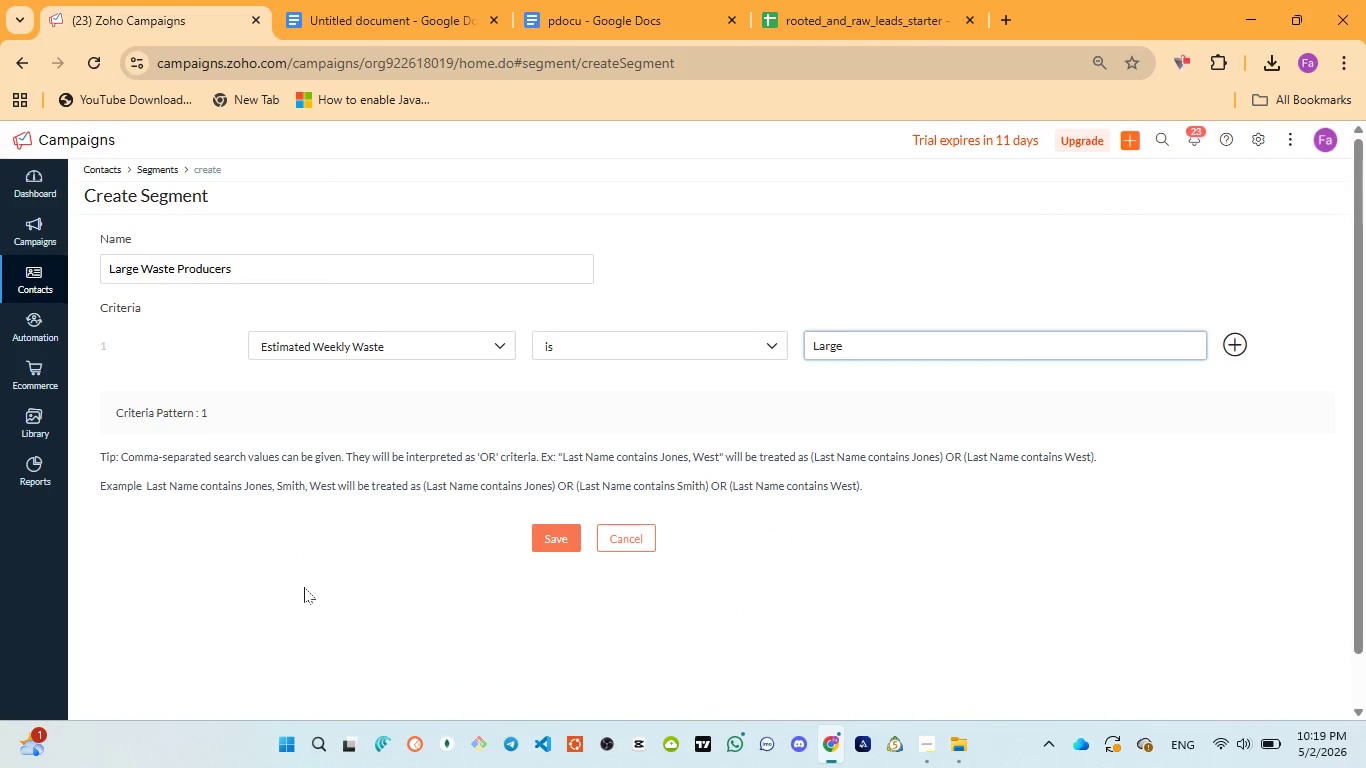 
scroll: coordinate [304, 589], scroll_direction: down, amount: 4.0
 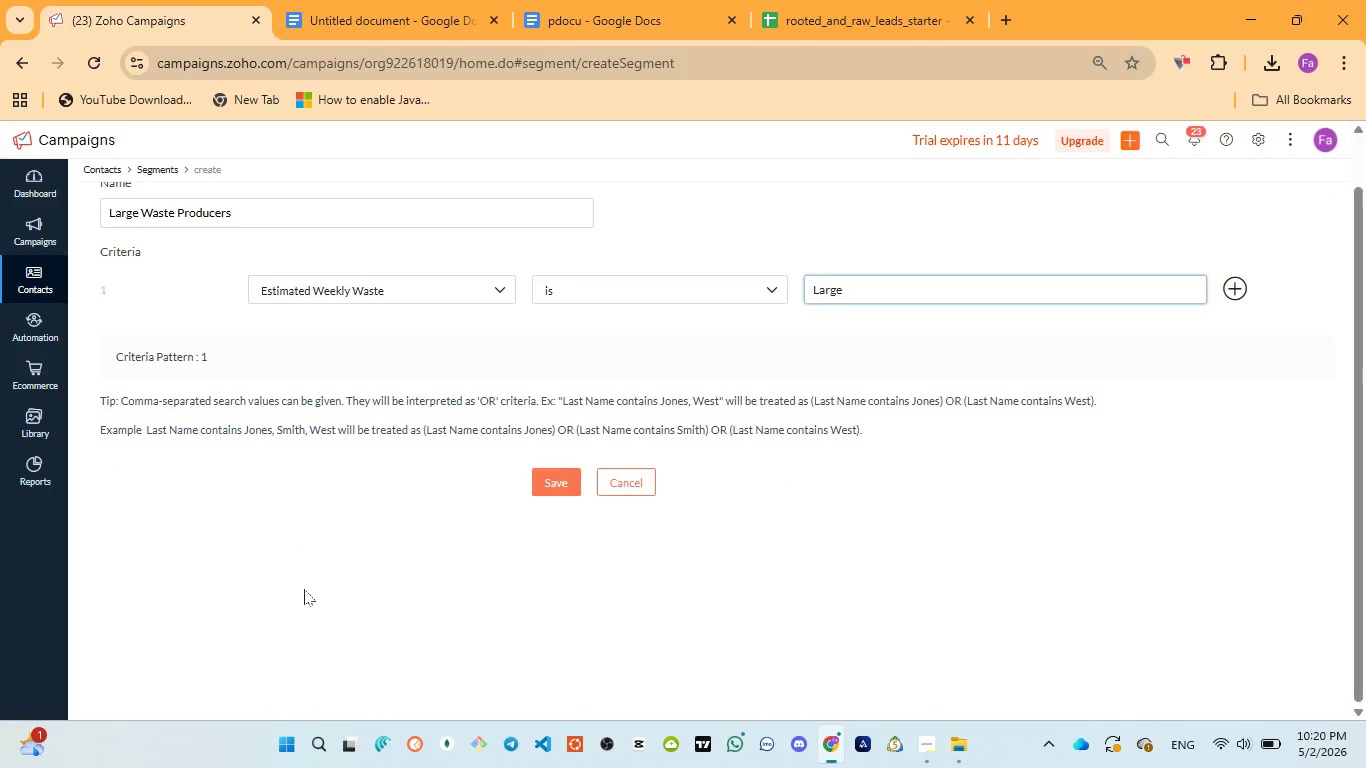 
scroll: coordinate [304, 589], scroll_direction: up, amount: 4.0
 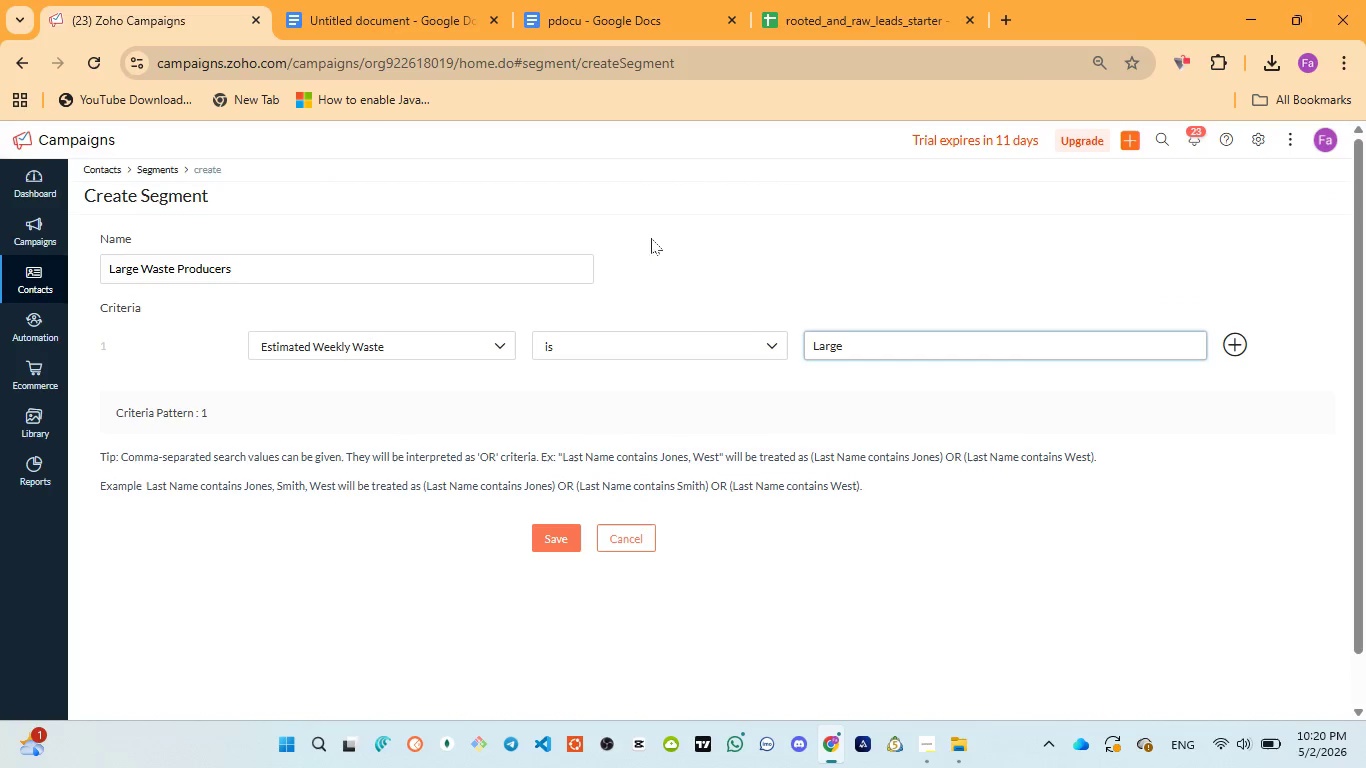 
left_click([610, 0])
 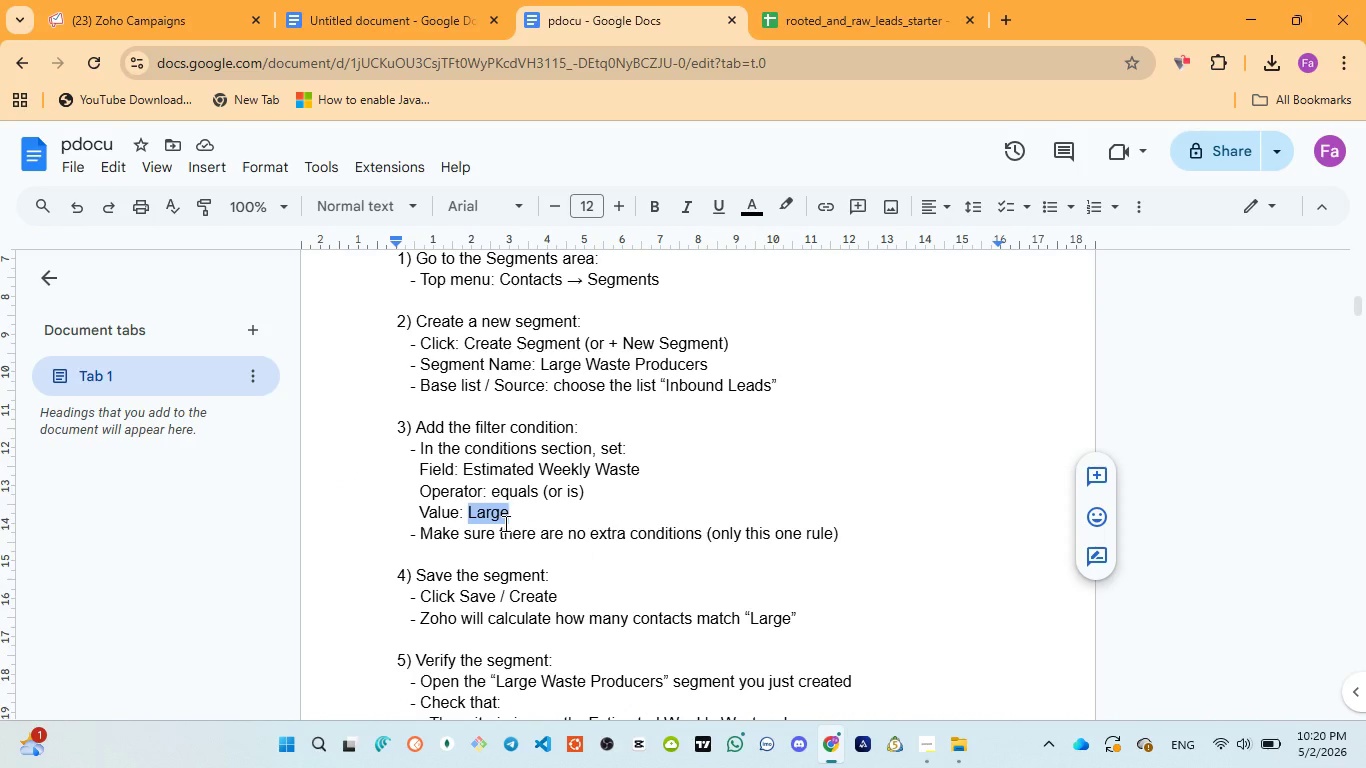 
scroll: coordinate [504, 524], scroll_direction: down, amount: 2.0
 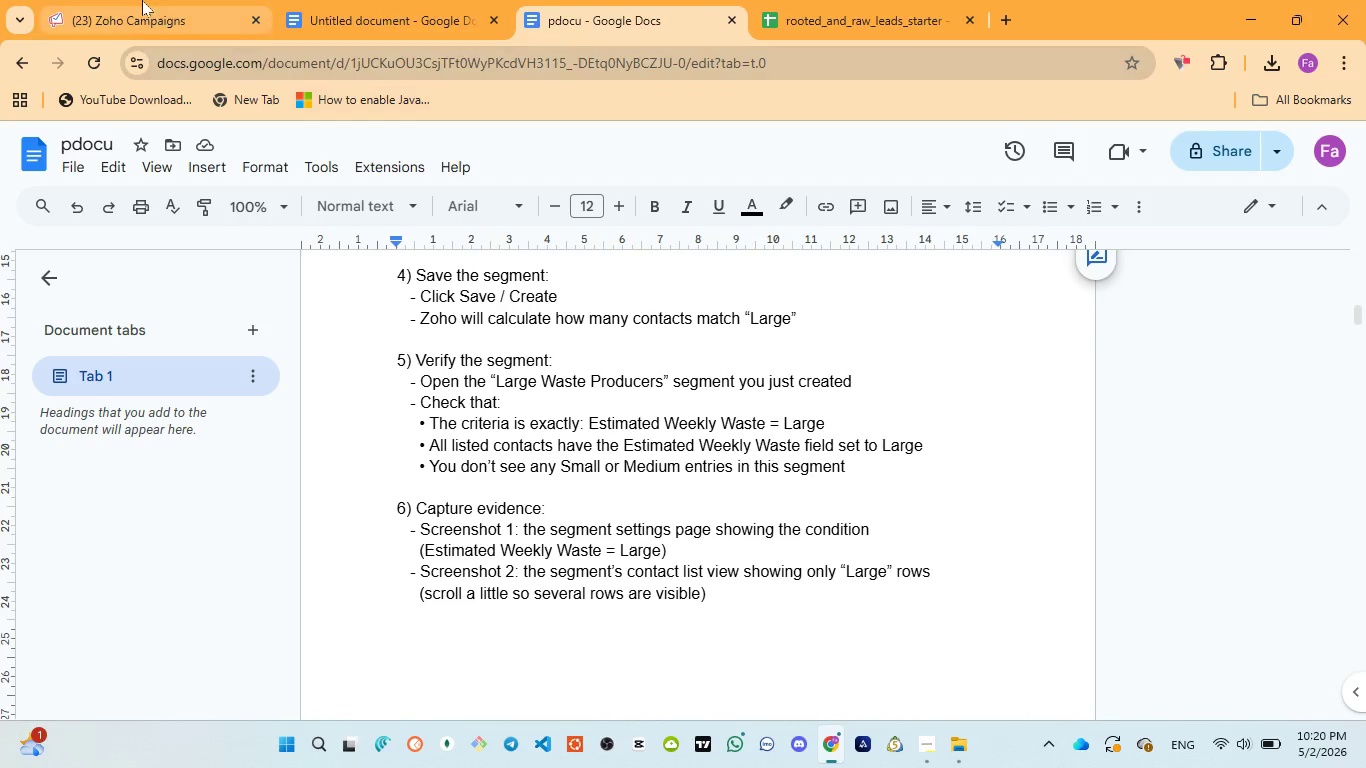 
left_click([142, 0])
 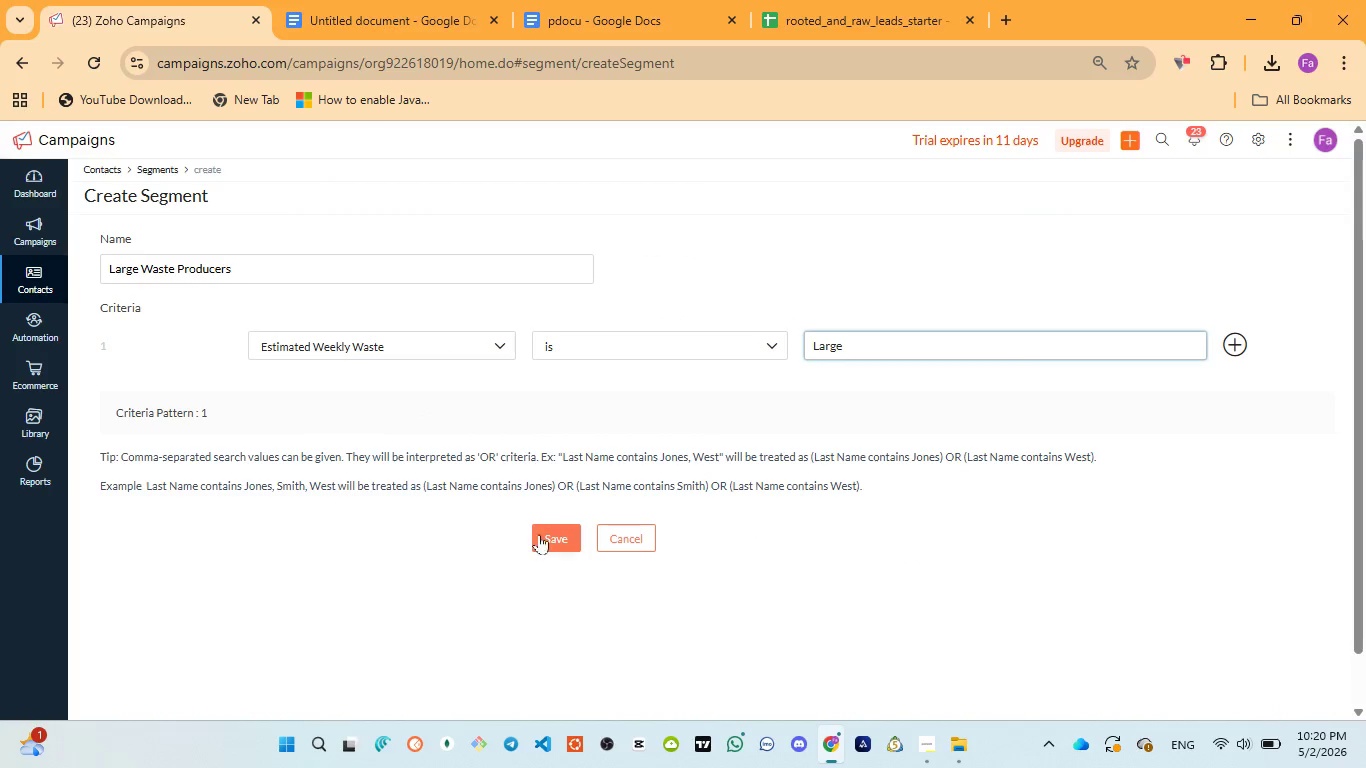 
left_click([543, 534])
 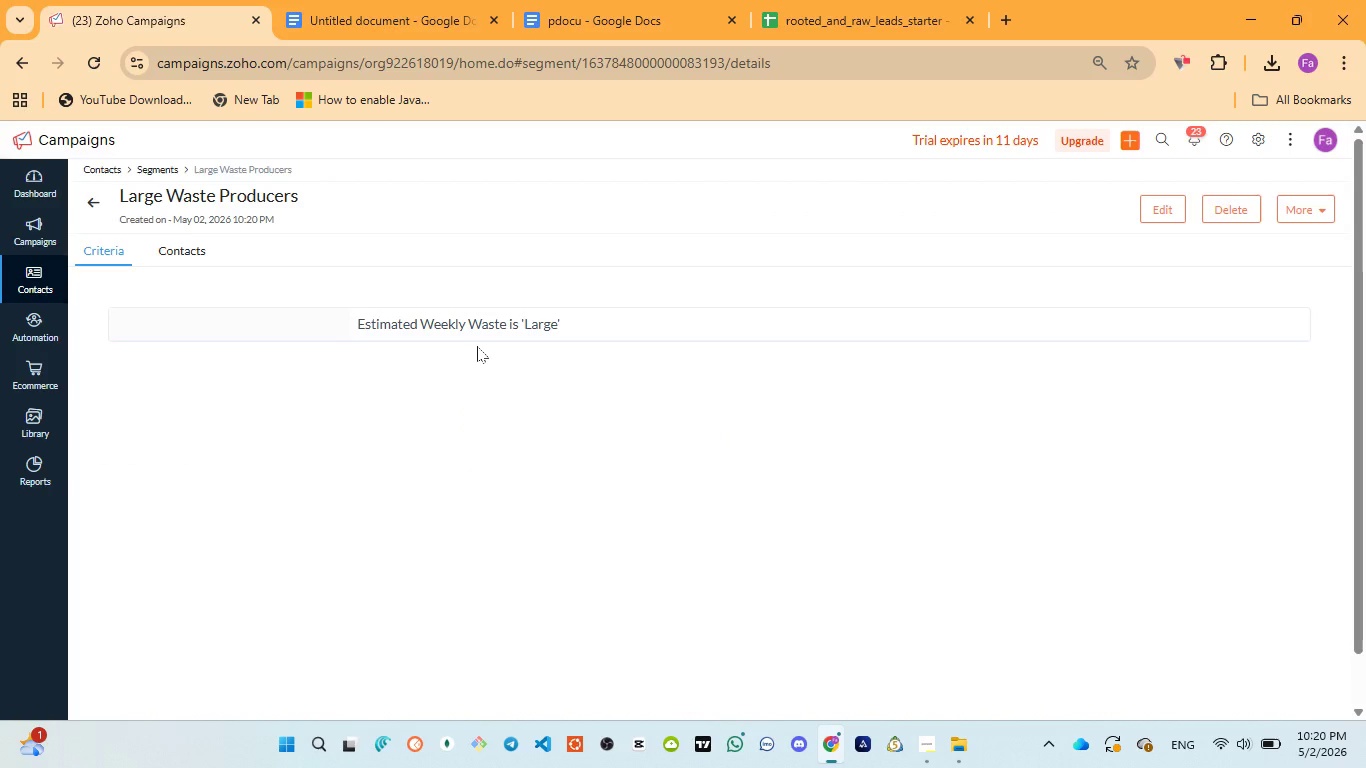 
wait(7.17)
 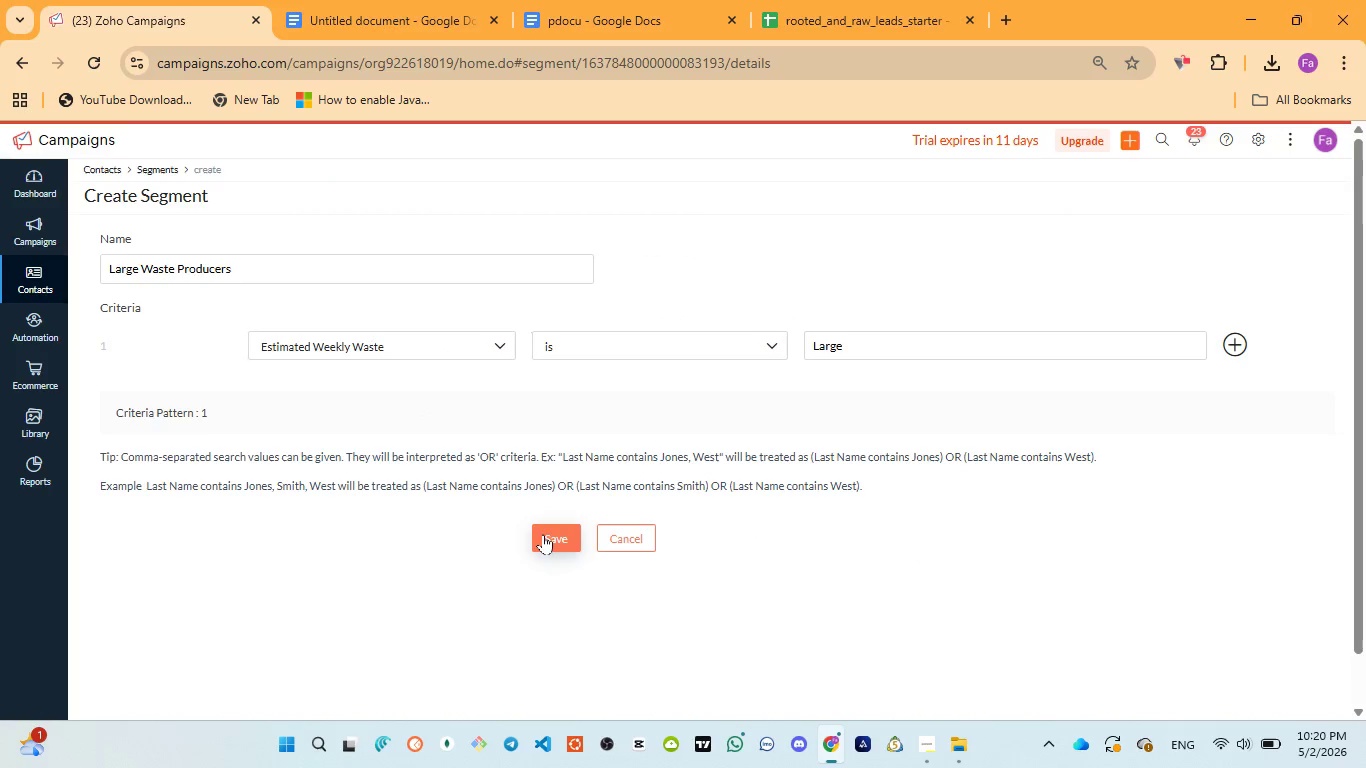 
left_click([180, 254])
 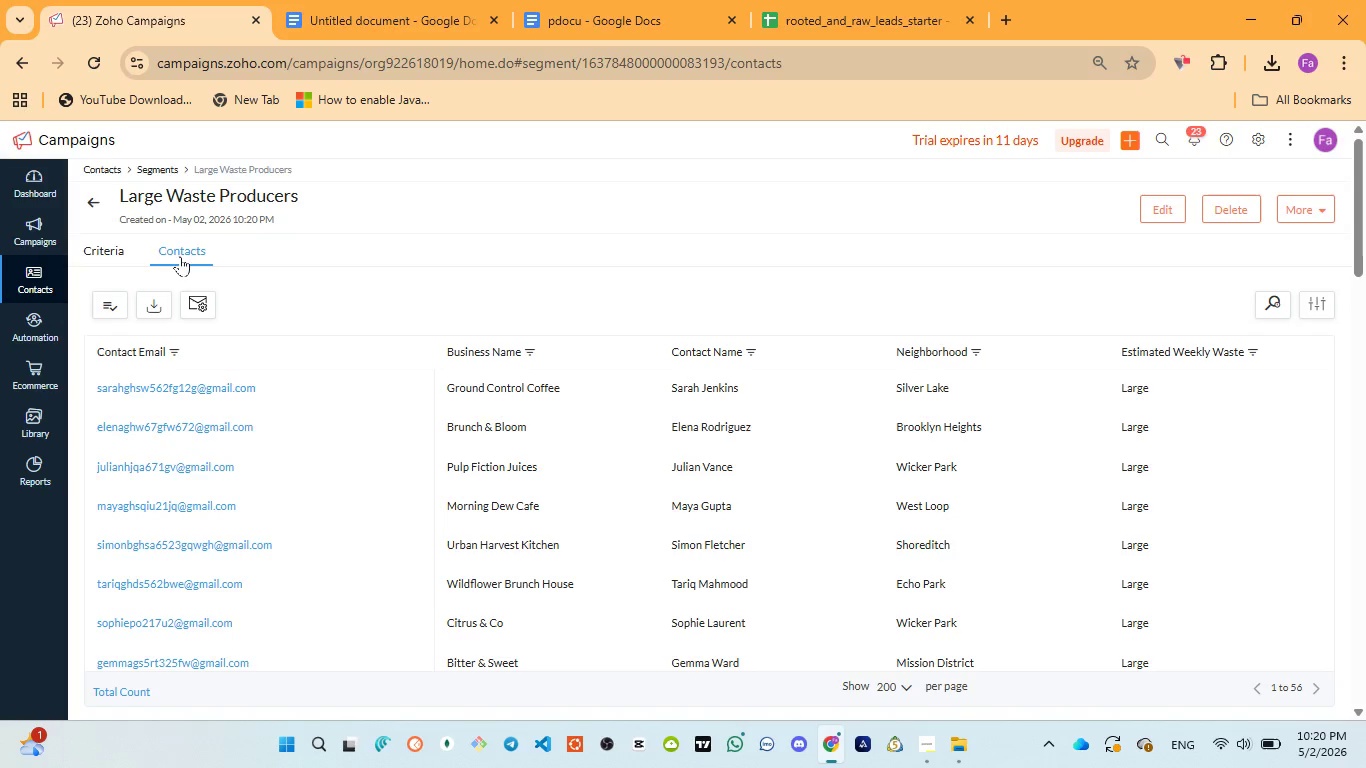 
wait(5.62)
 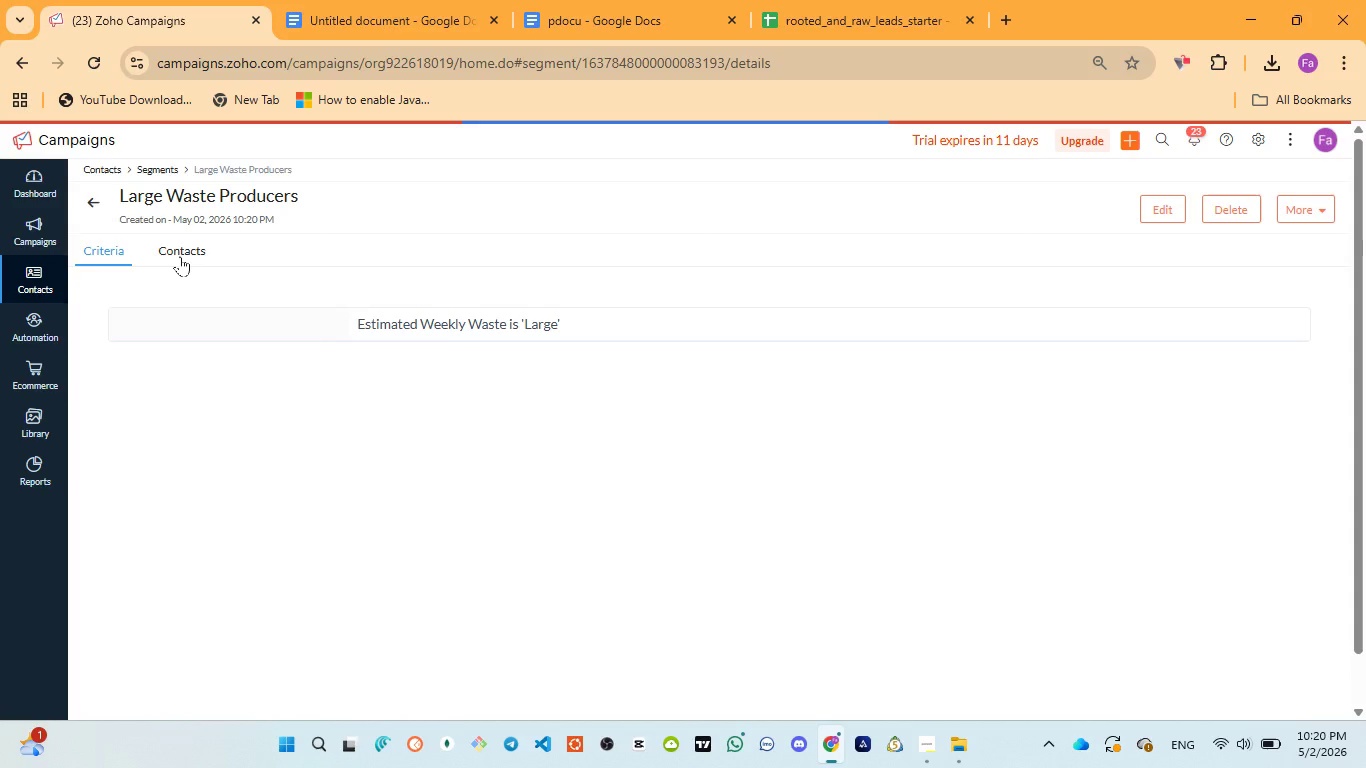 
left_click([122, 687])
 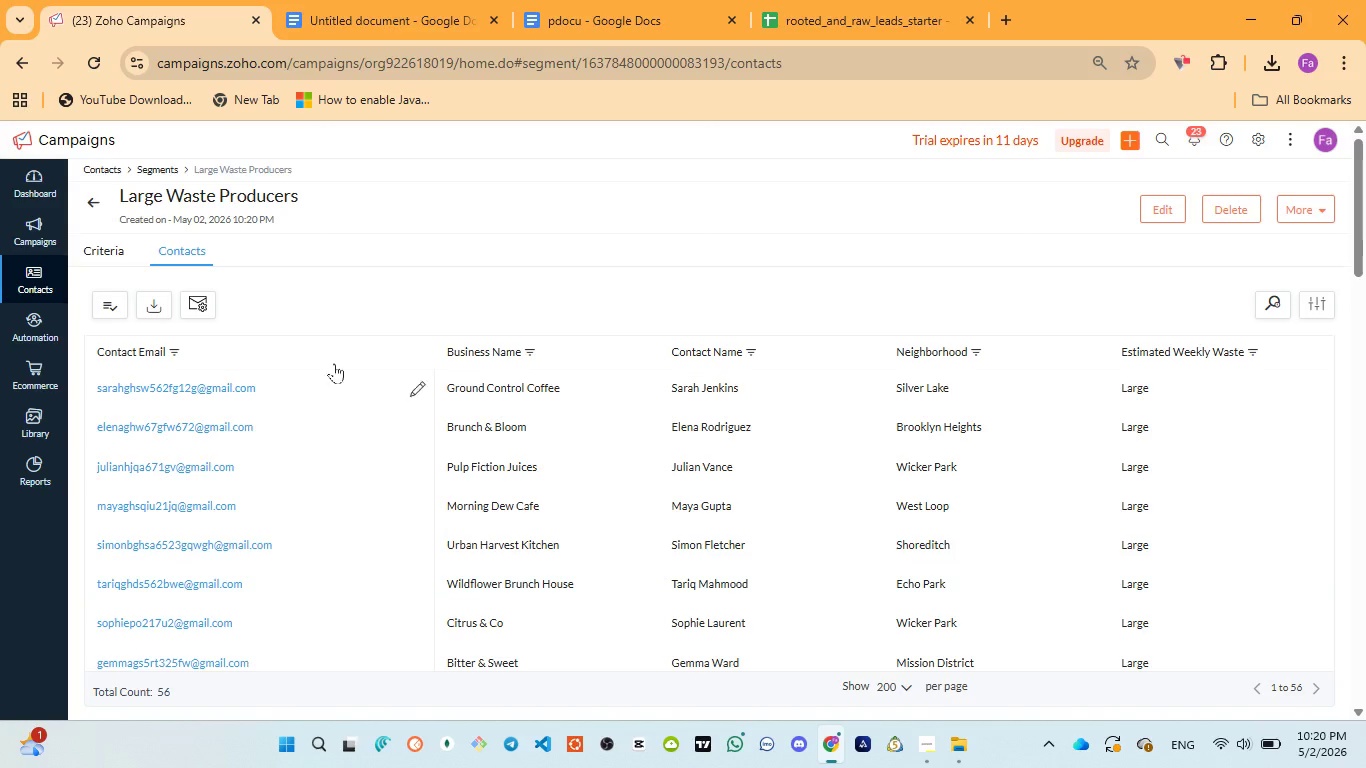 
wait(7.55)
 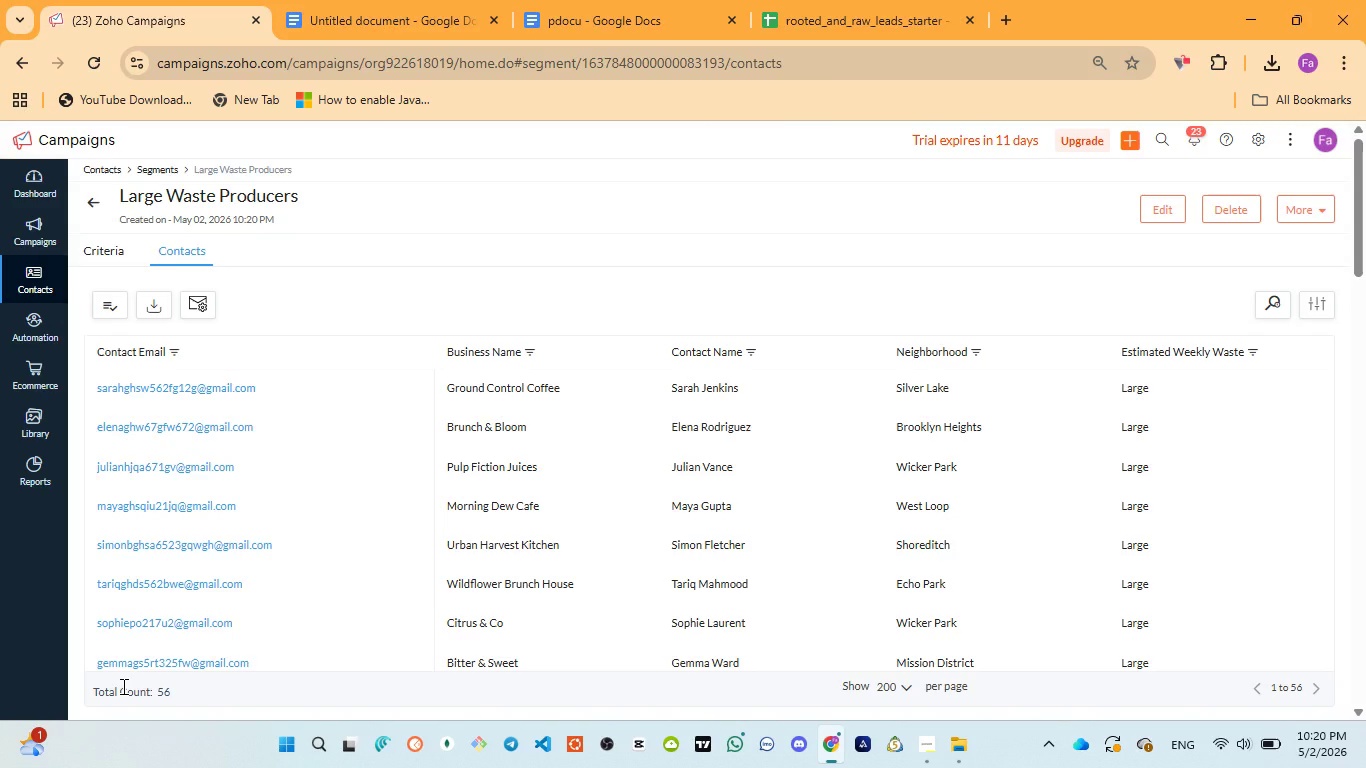 
scroll: coordinate [325, 546], scroll_direction: down, amount: 36.0
 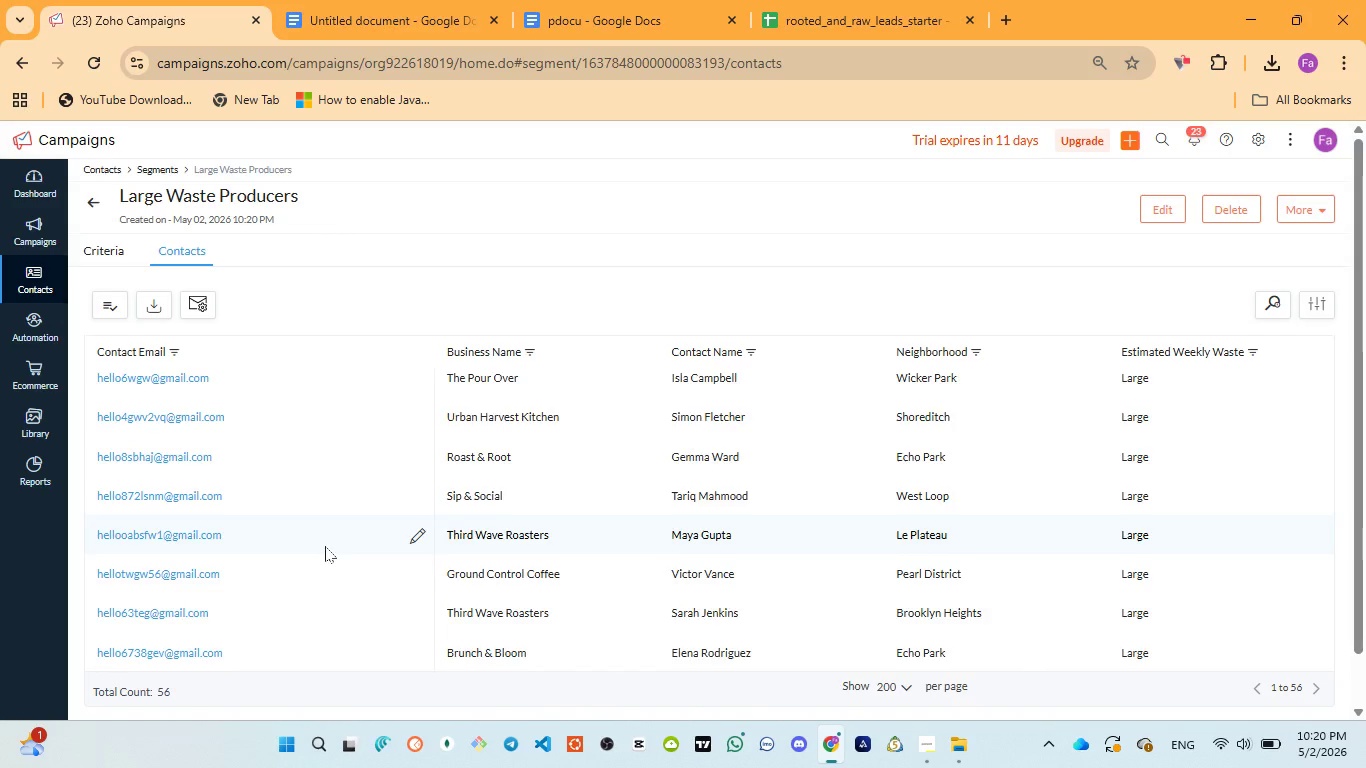 
scroll: coordinate [324, 546], scroll_direction: up, amount: 53.0
 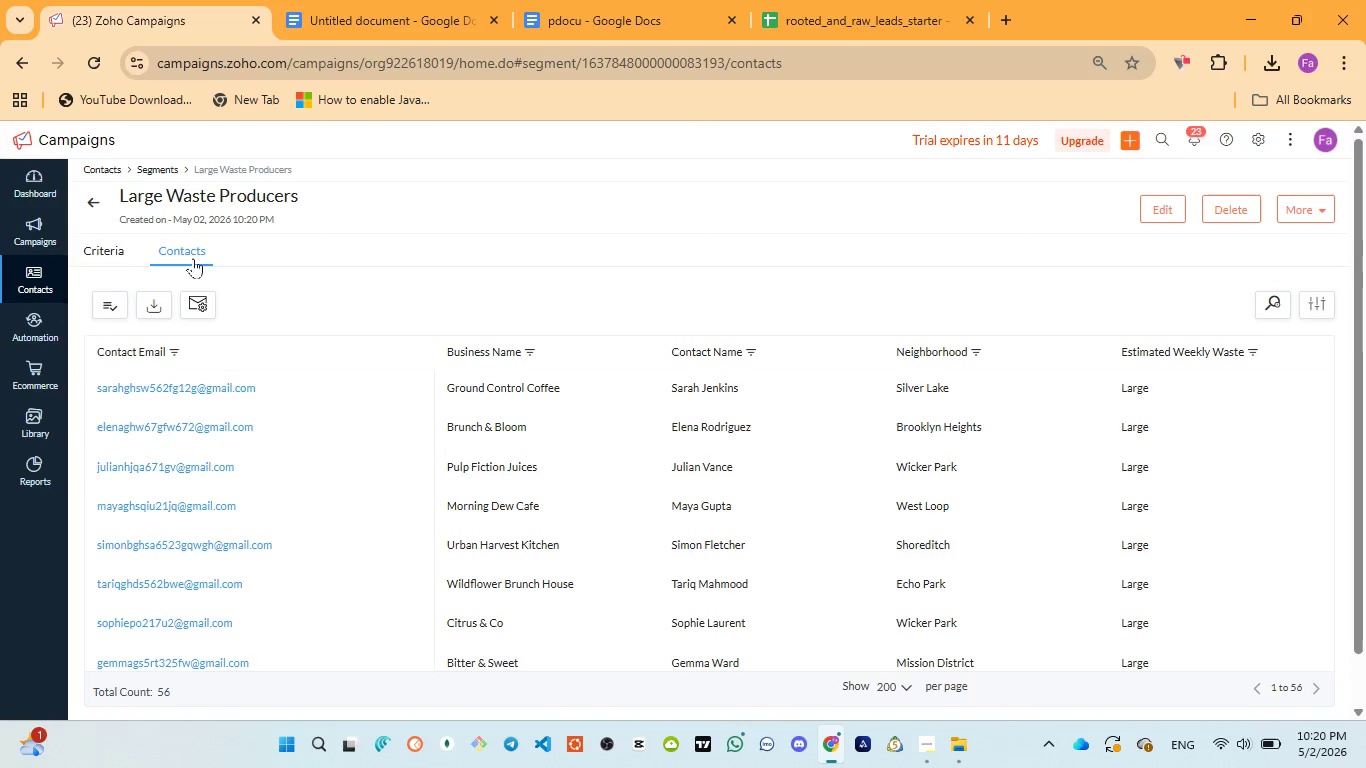 
left_click([126, 252])
 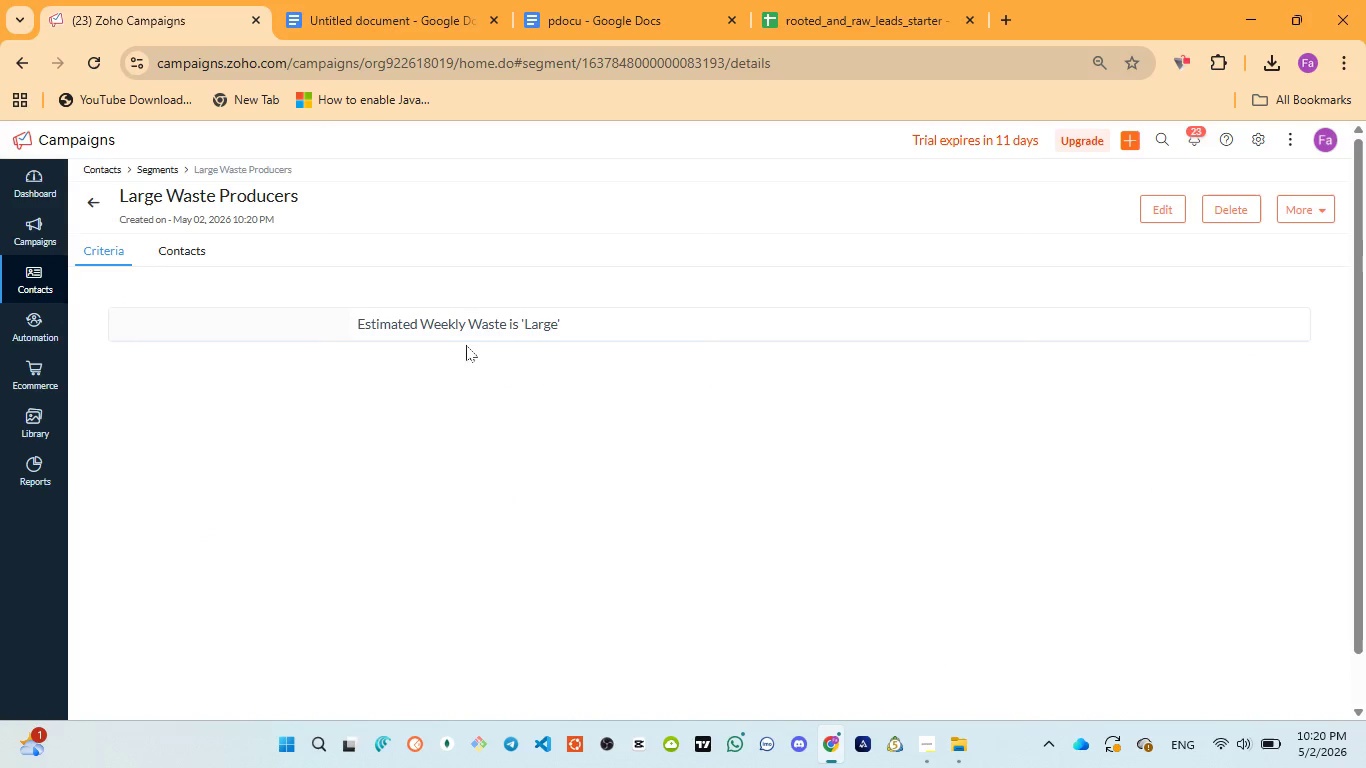 
left_click([476, 330])
 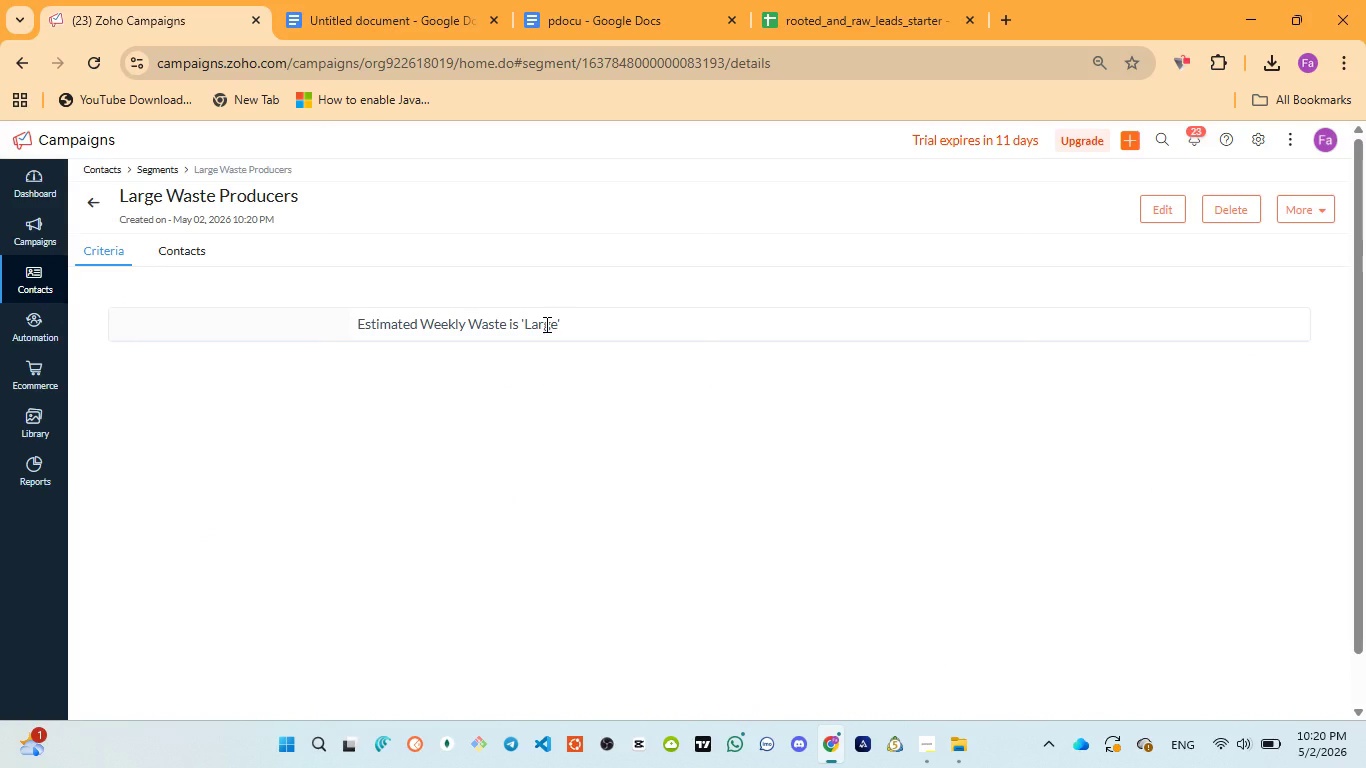 
left_click([545, 324])
 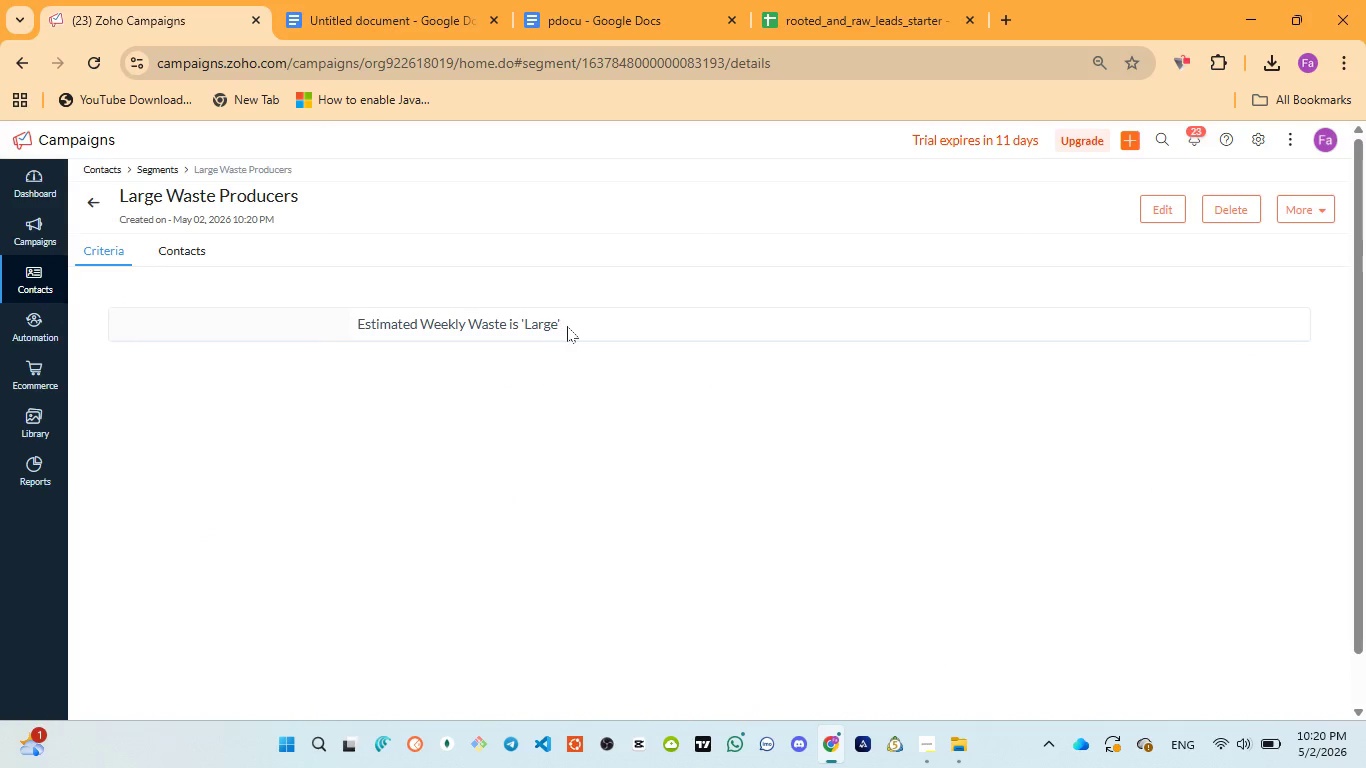 
left_click([567, 326])
 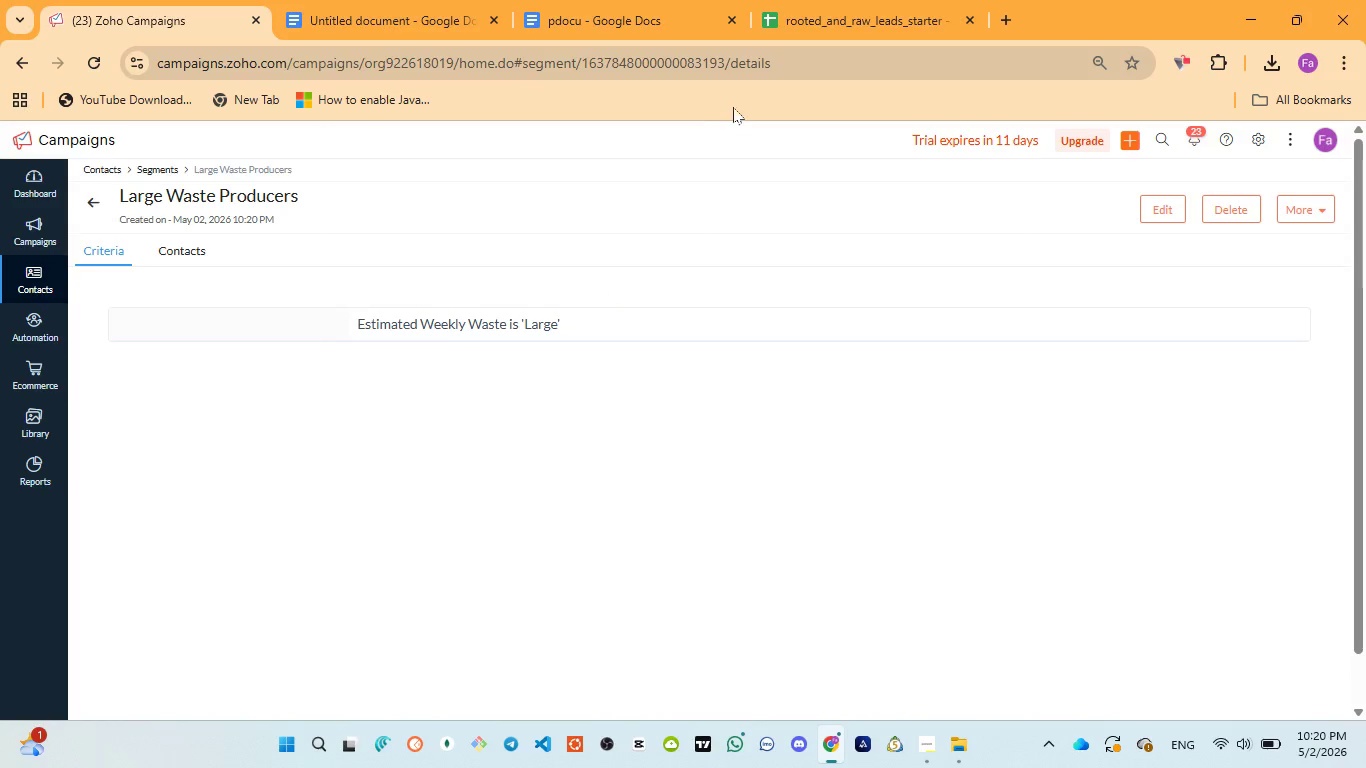 
left_click([630, 4])
 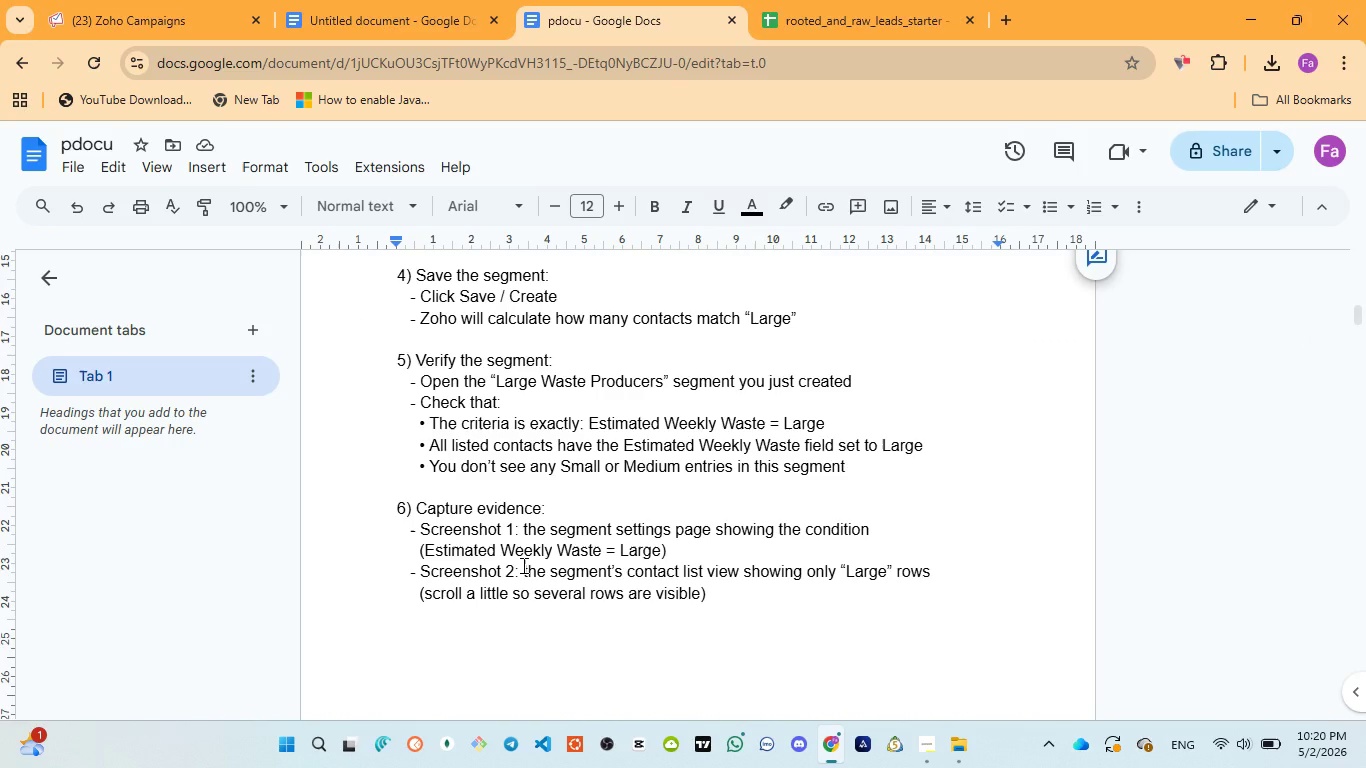 
scroll: coordinate [522, 565], scroll_direction: down, amount: 1.0
 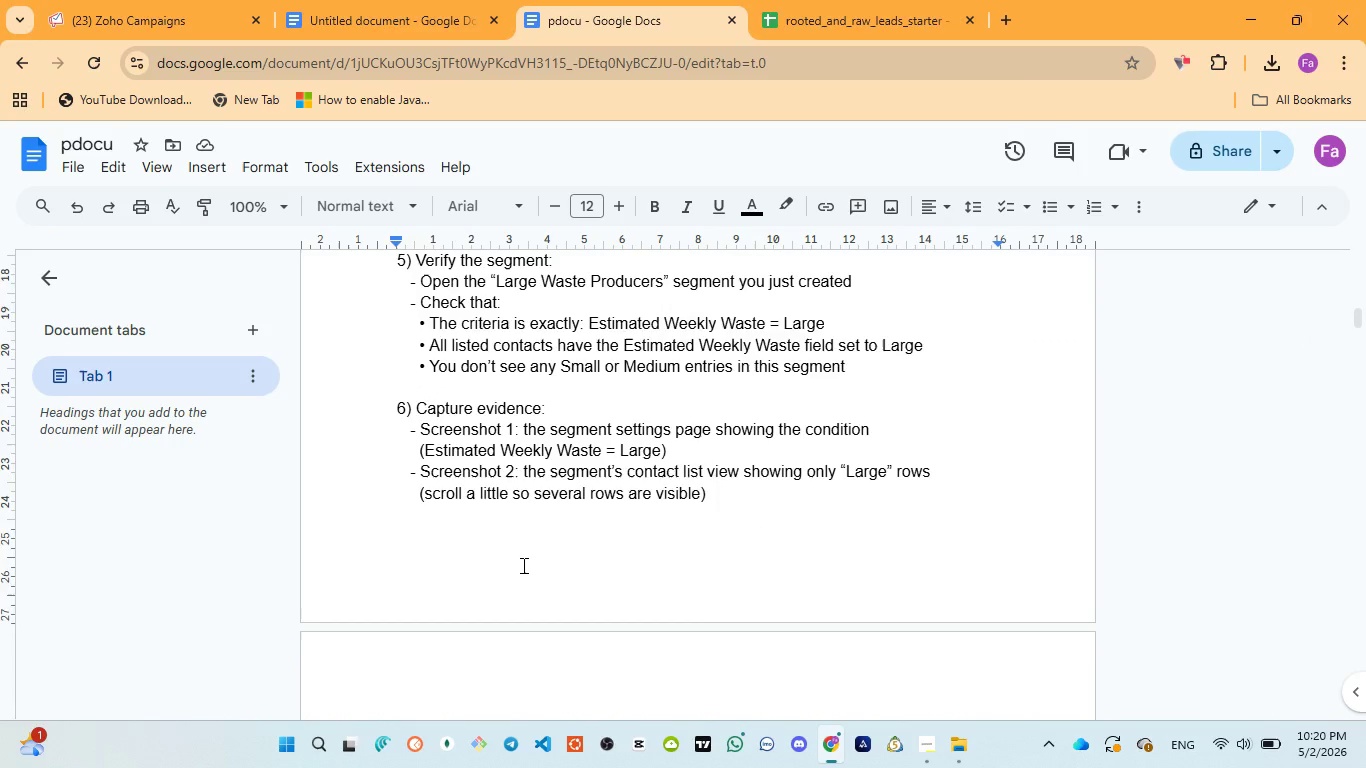 
scroll: coordinate [522, 565], scroll_direction: up, amount: 1.0
 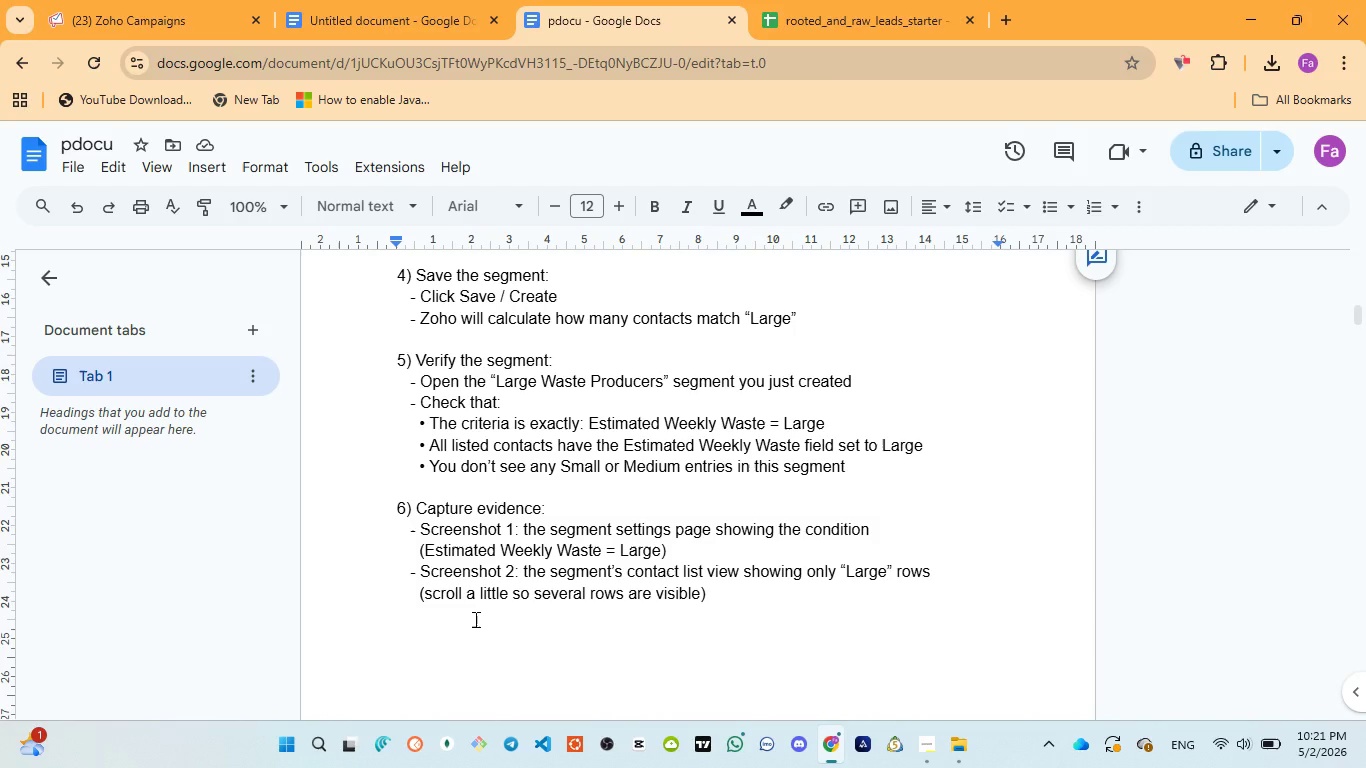 
wait(29.88)
 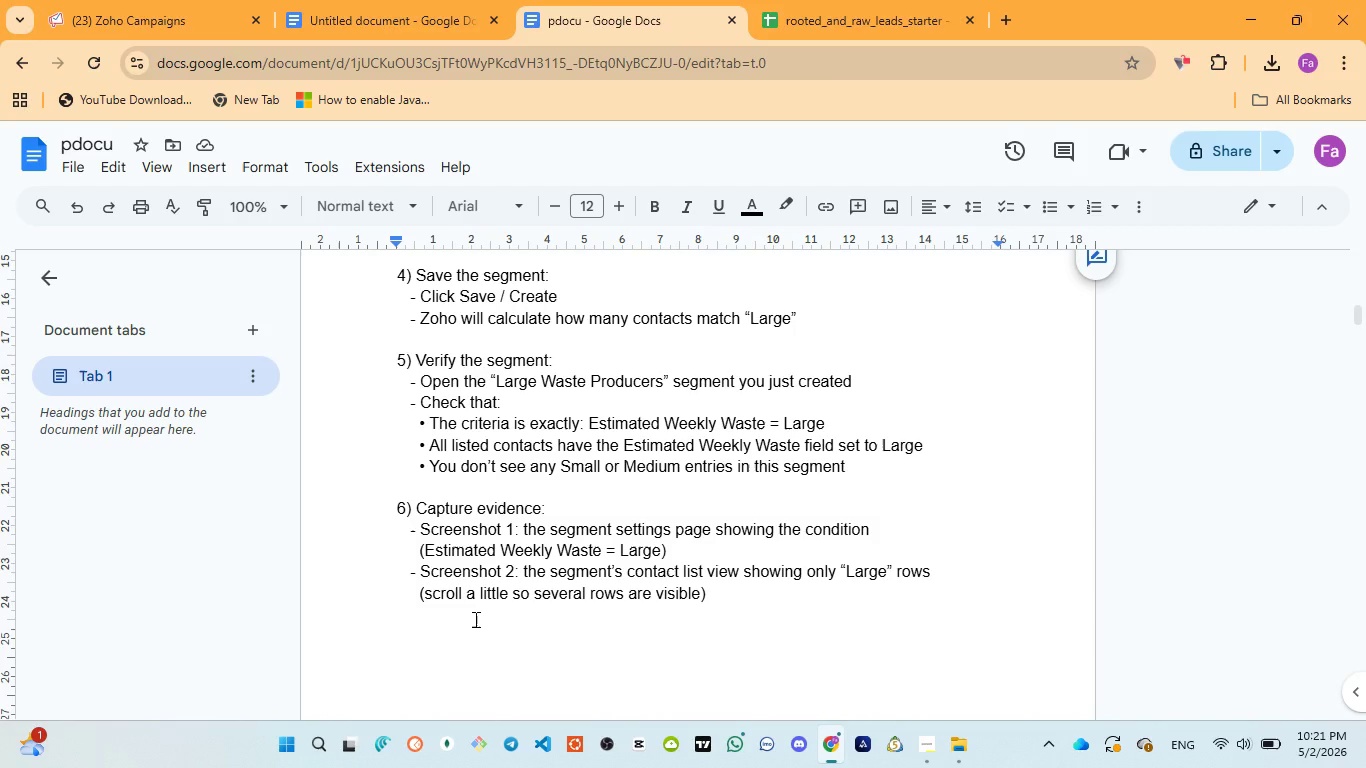 
left_click([137, 1])
 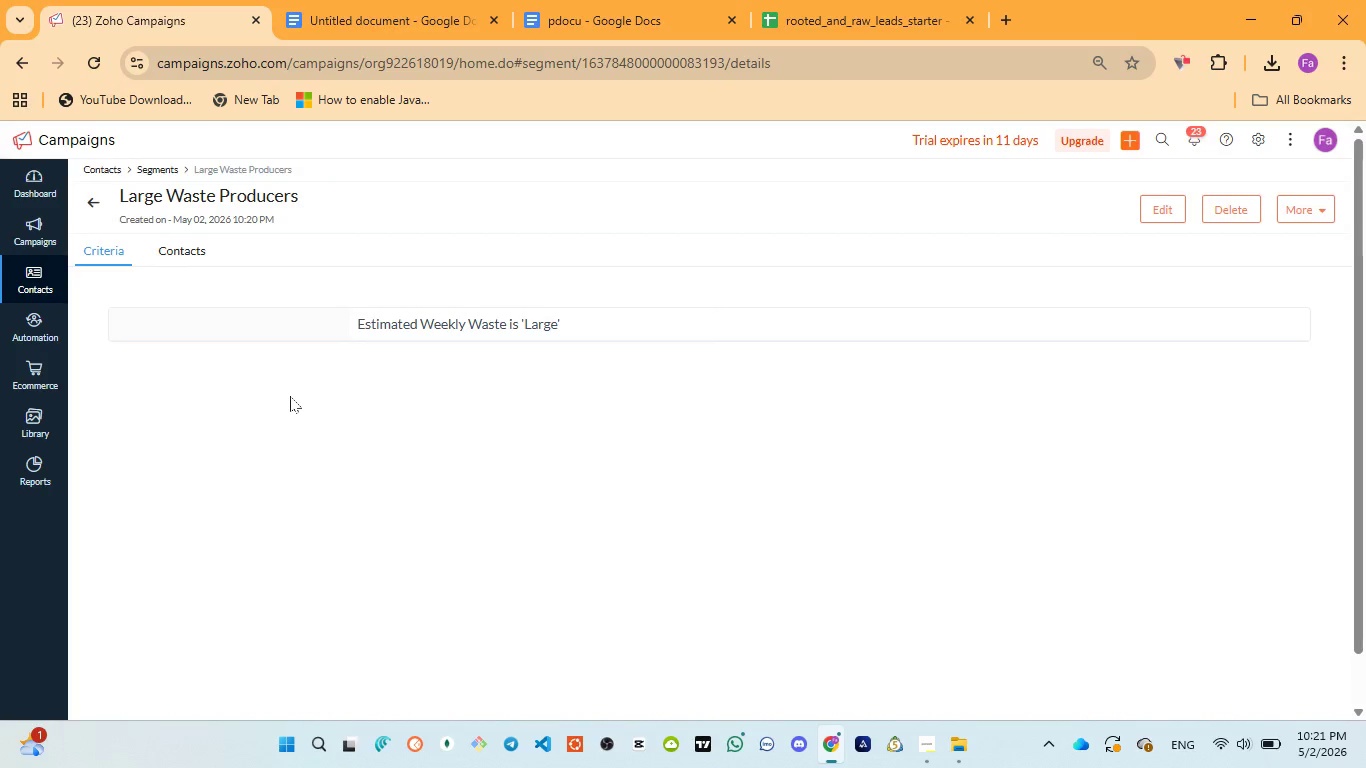 
scroll: coordinate [290, 396], scroll_direction: up, amount: 1.0
 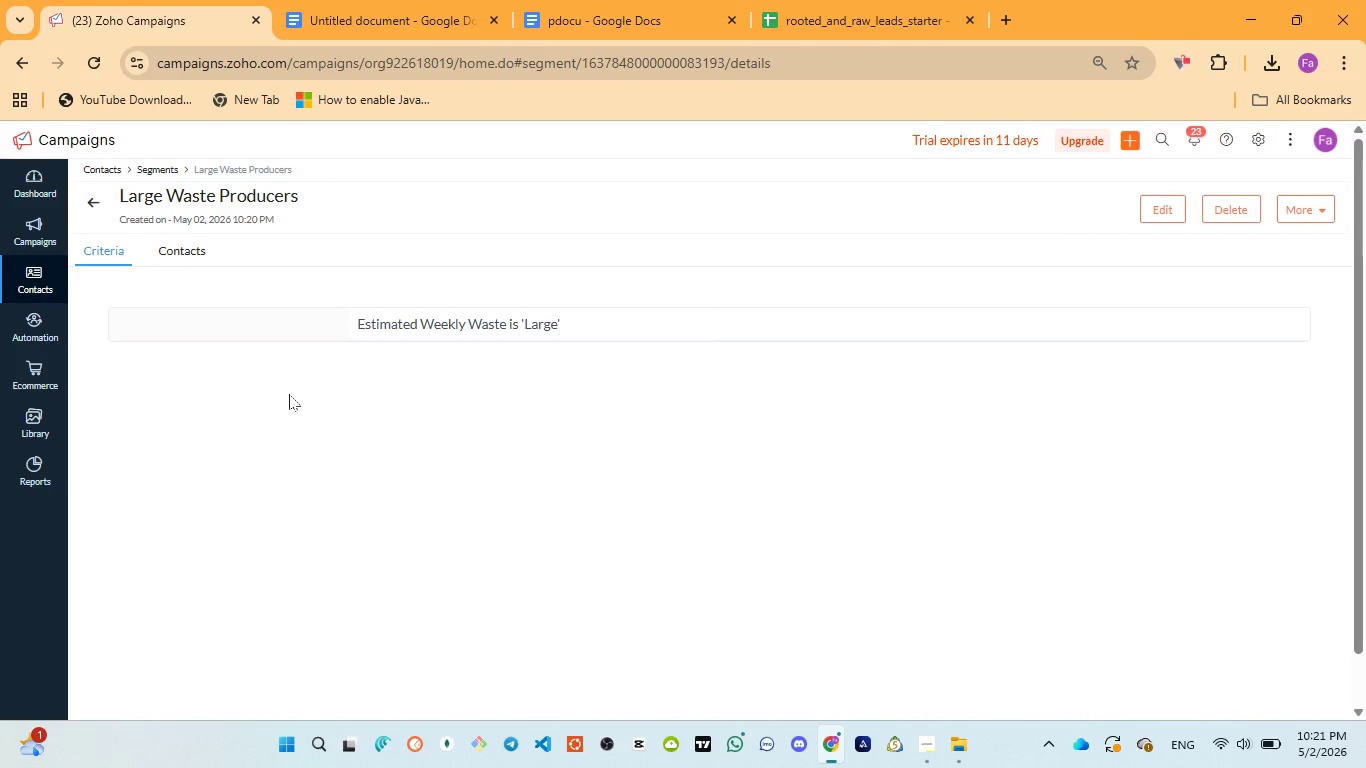 
wait(5.2)
 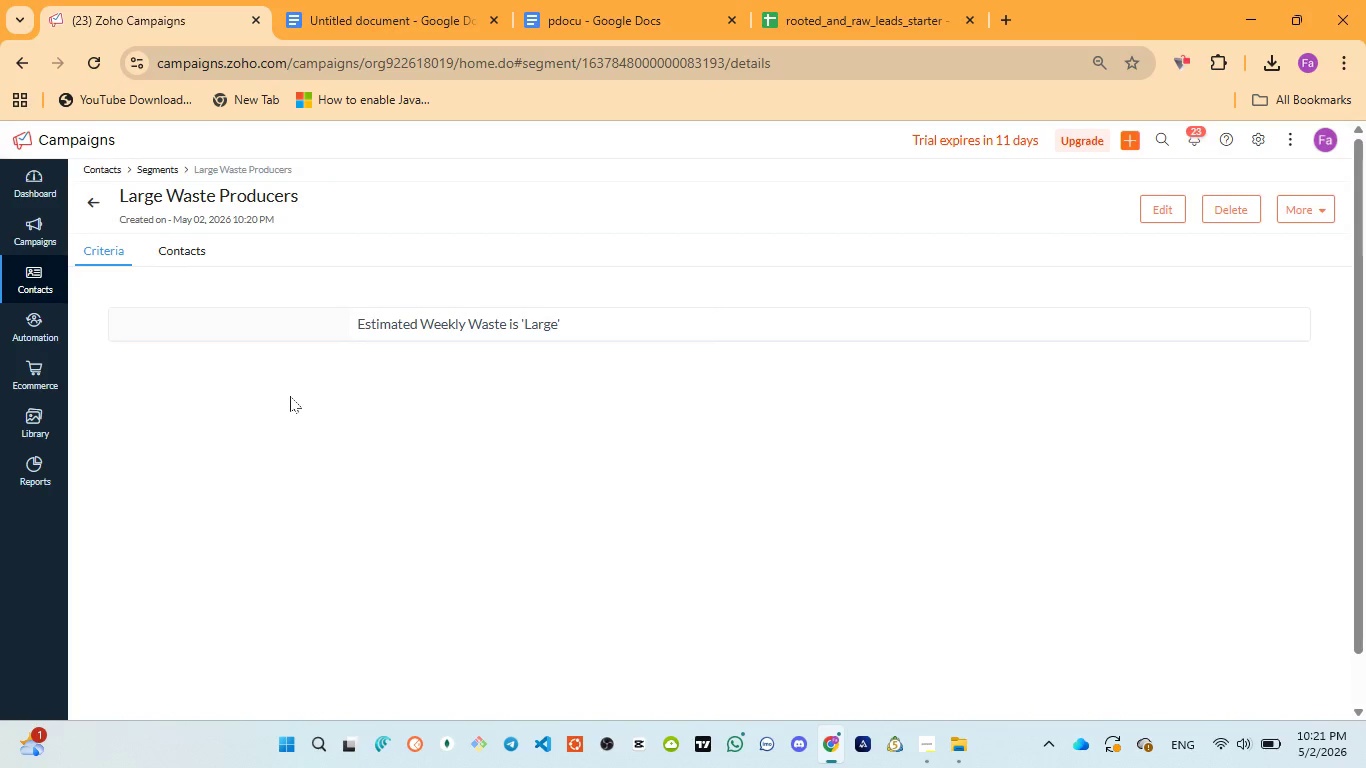 
key(Meta+PrintScreen)
 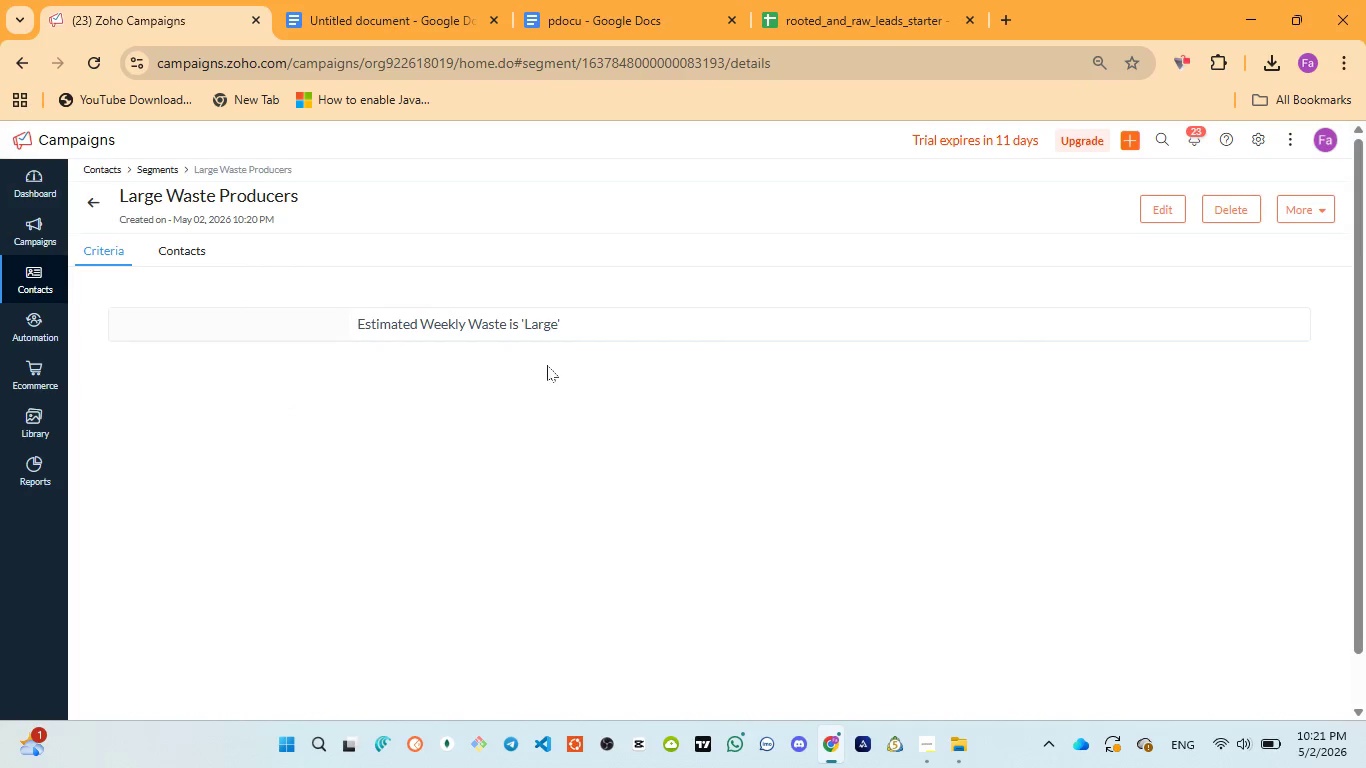 
wait(6.05)
 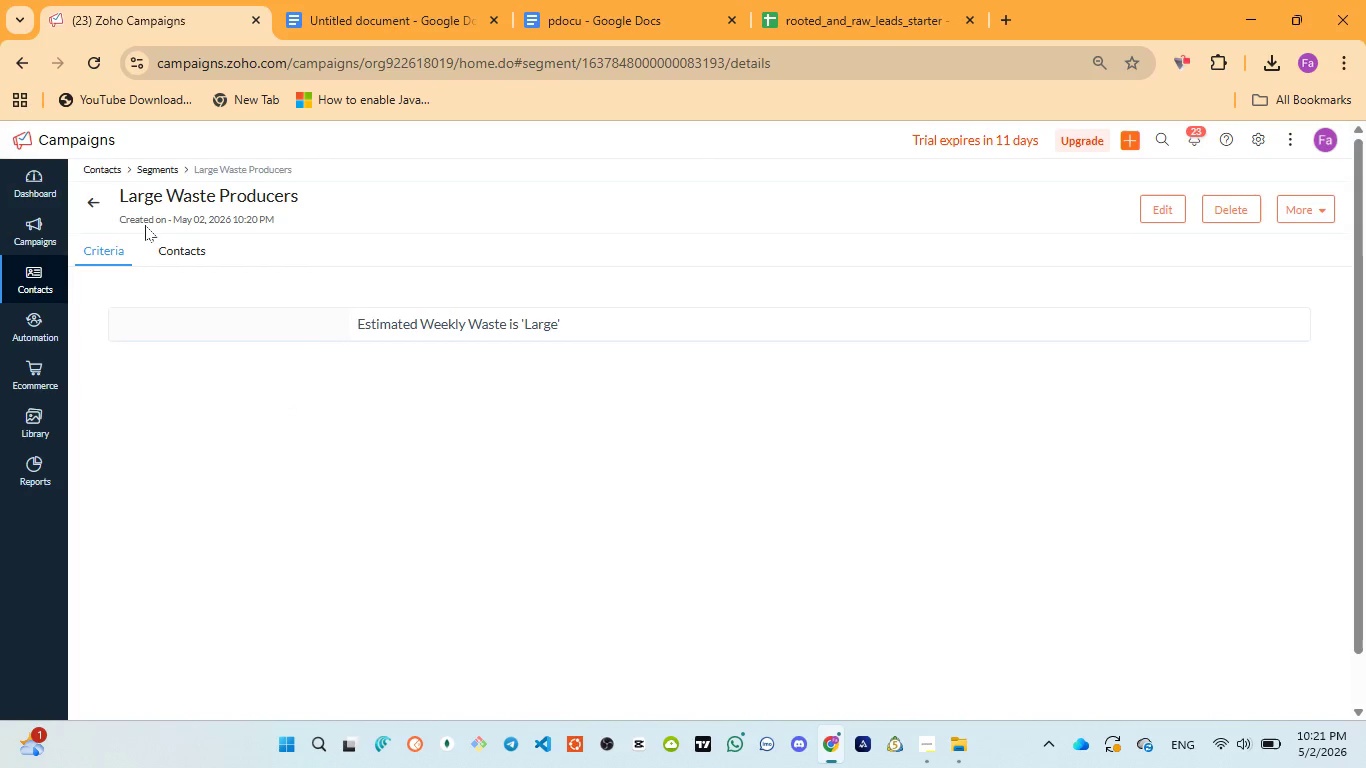 
left_click([568, 29])
 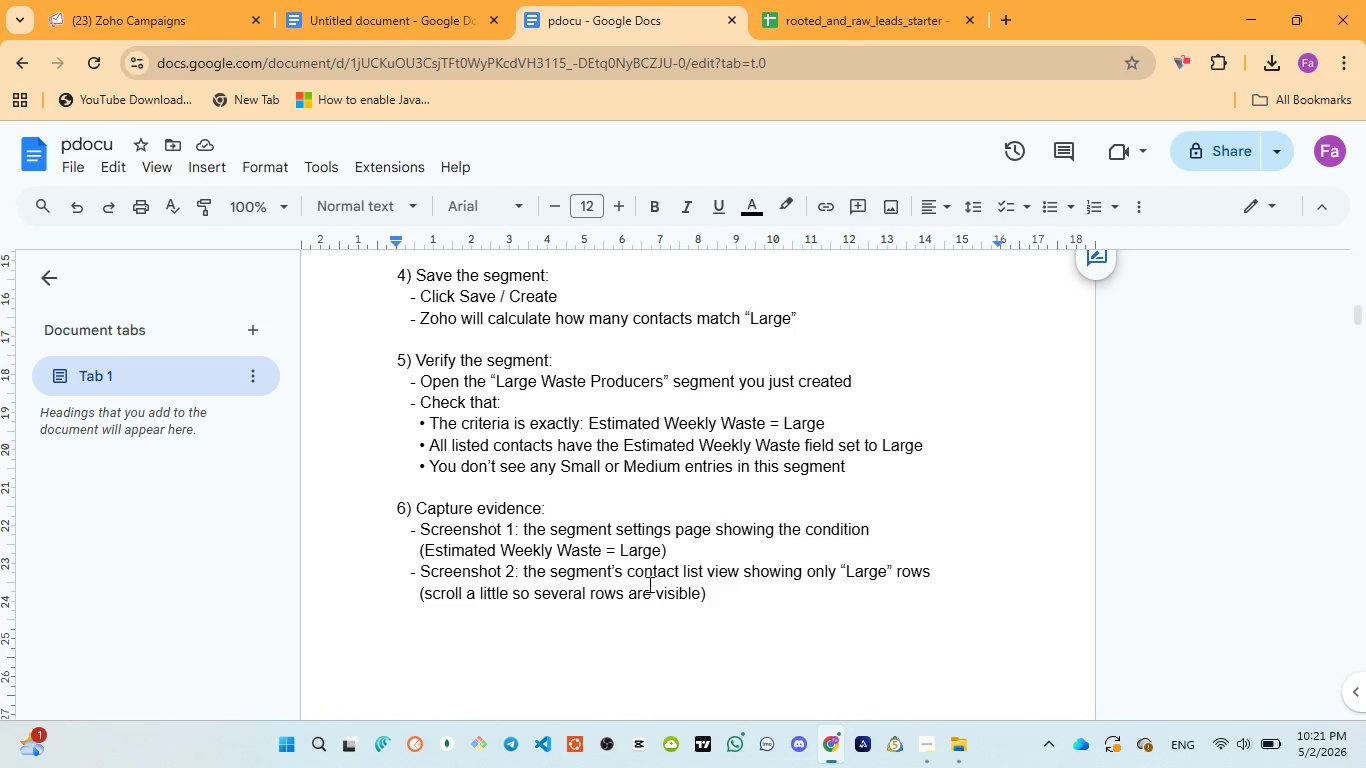 
wait(7.34)
 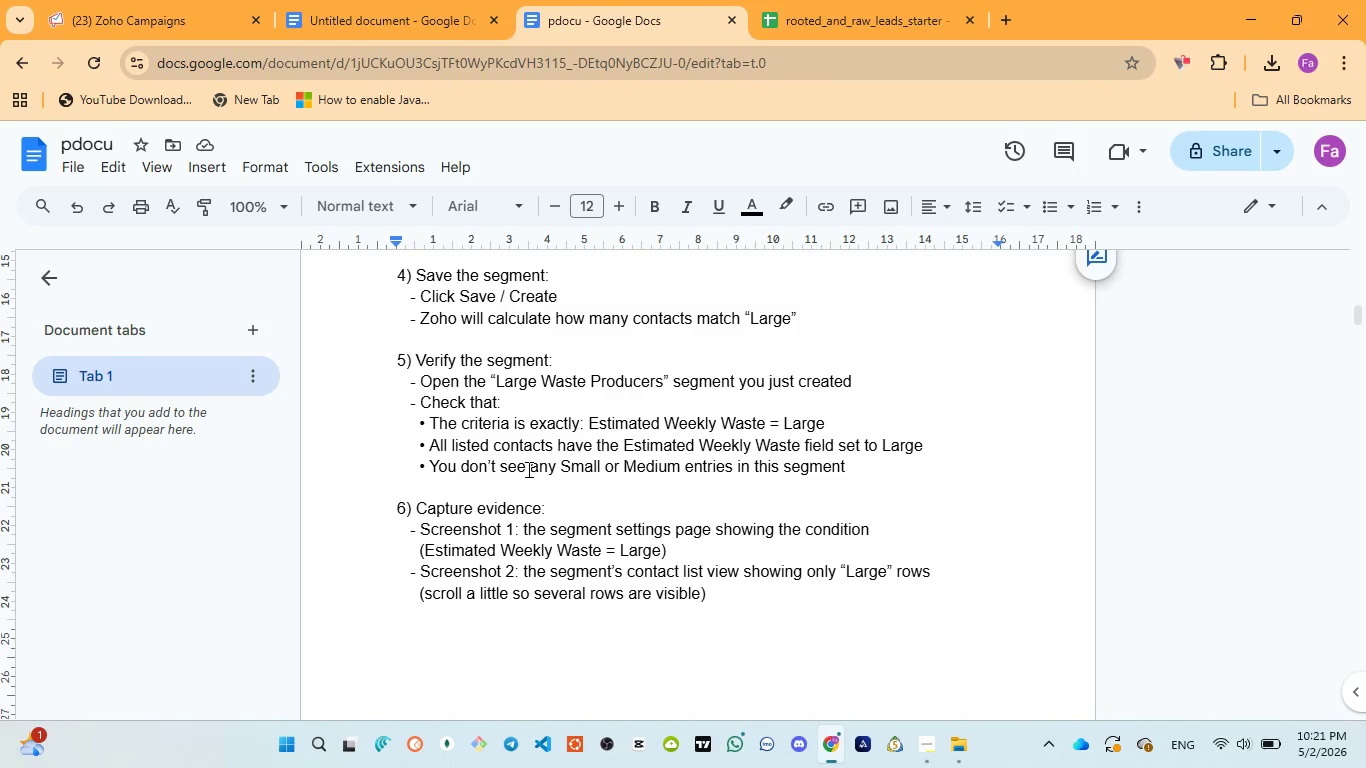 
left_click([383, 18])
 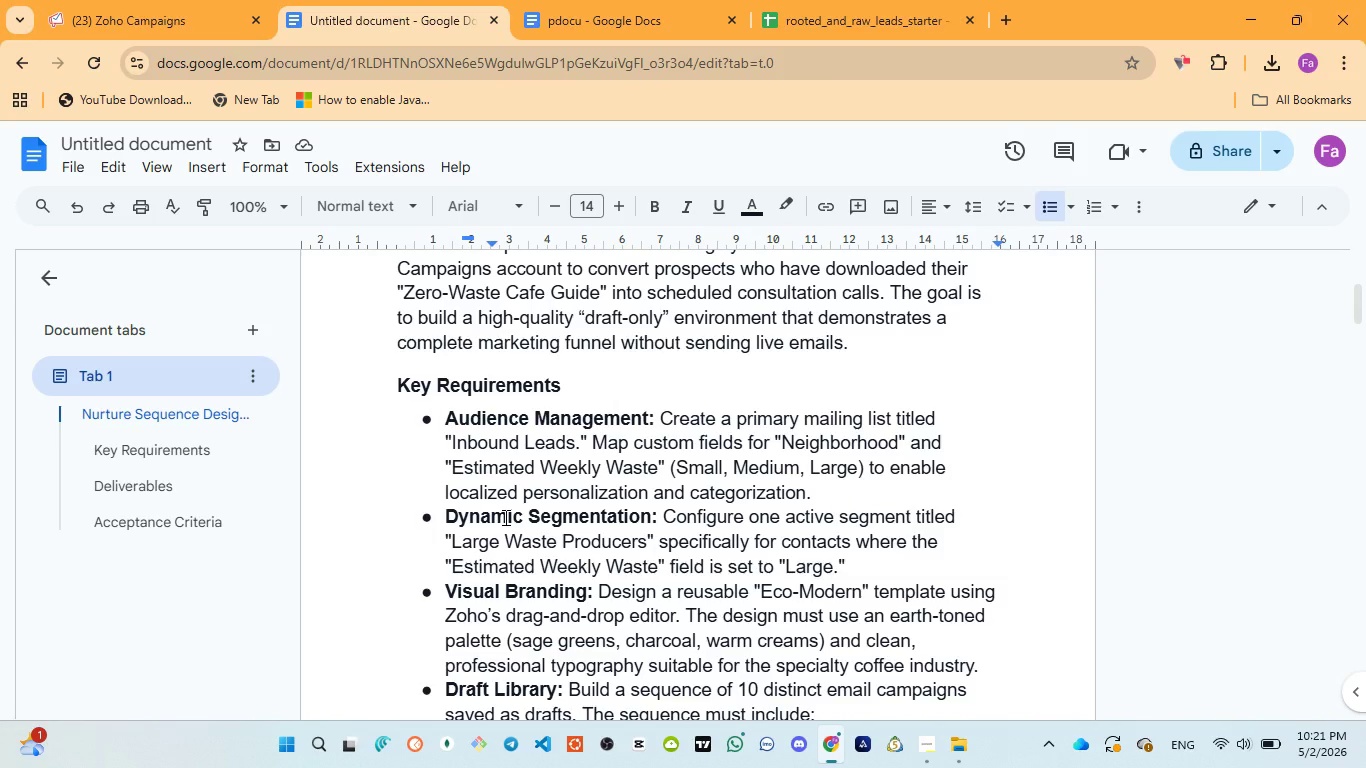 
scroll: coordinate [504, 524], scroll_direction: down, amount: 8.0
 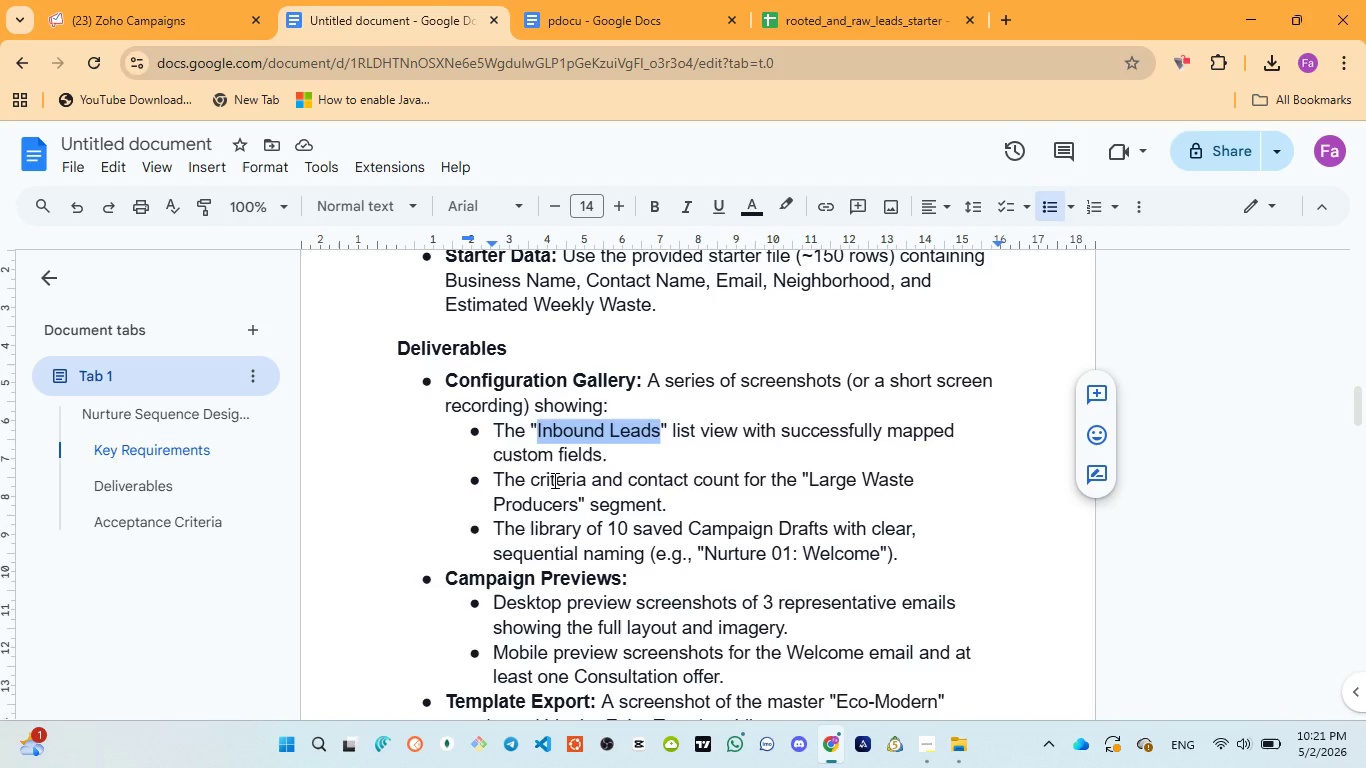 
wait(6.89)
 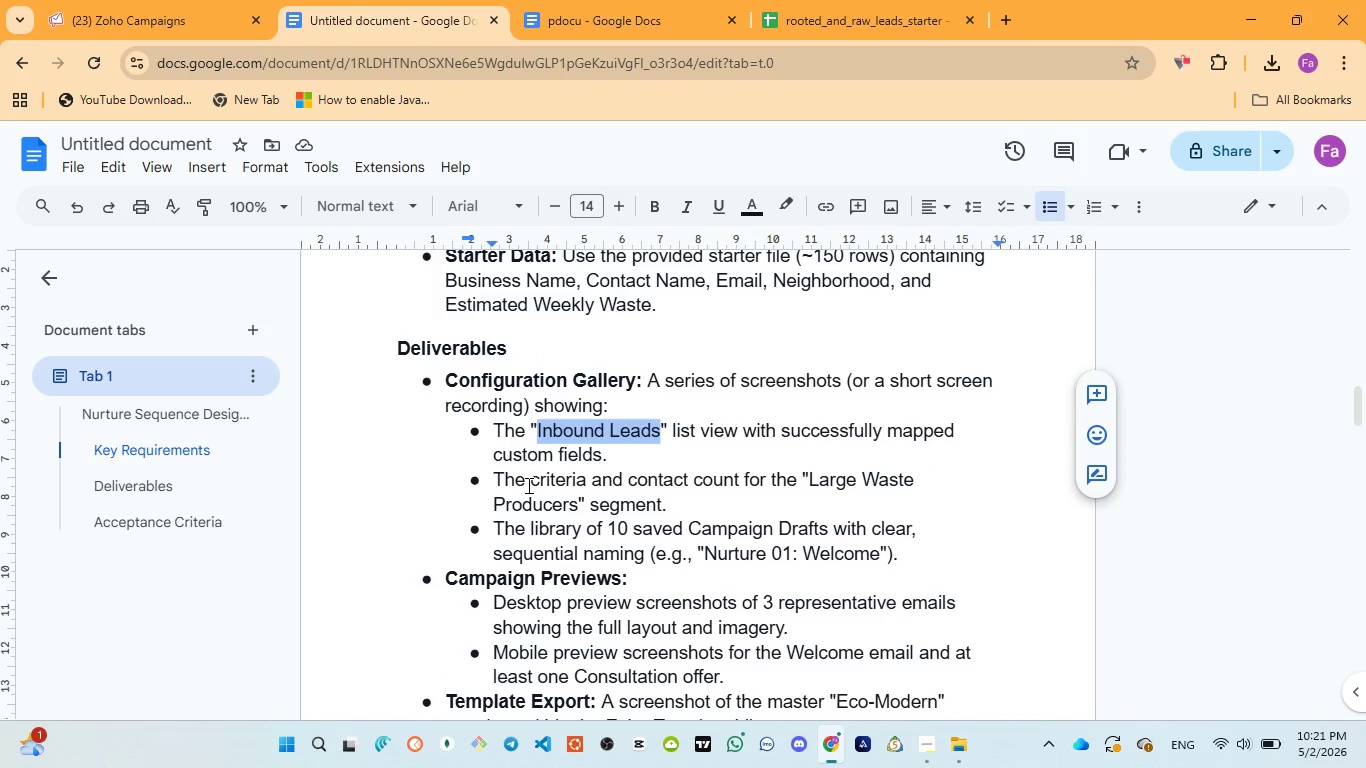 
left_click_drag(start_coordinate=[534, 478], to_coordinate=[585, 475])
 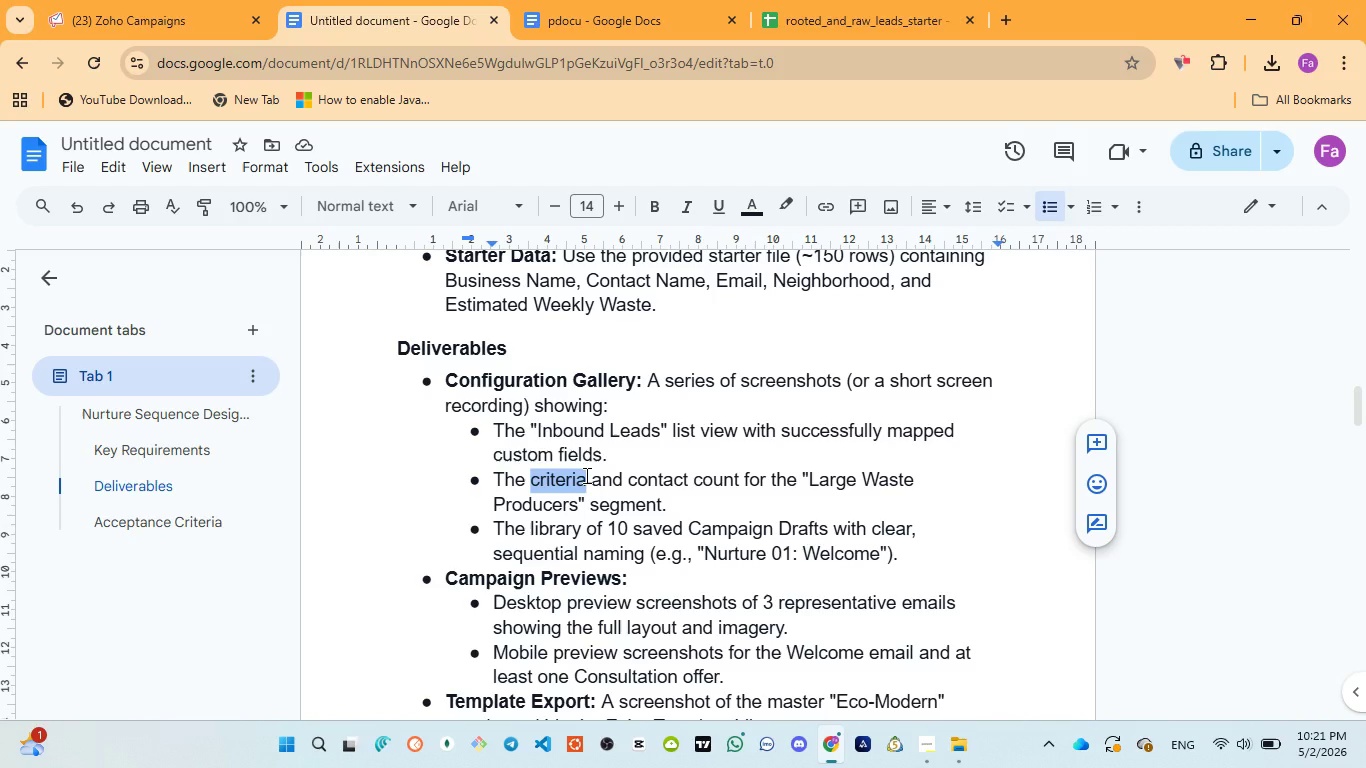 
key(Control+C)
 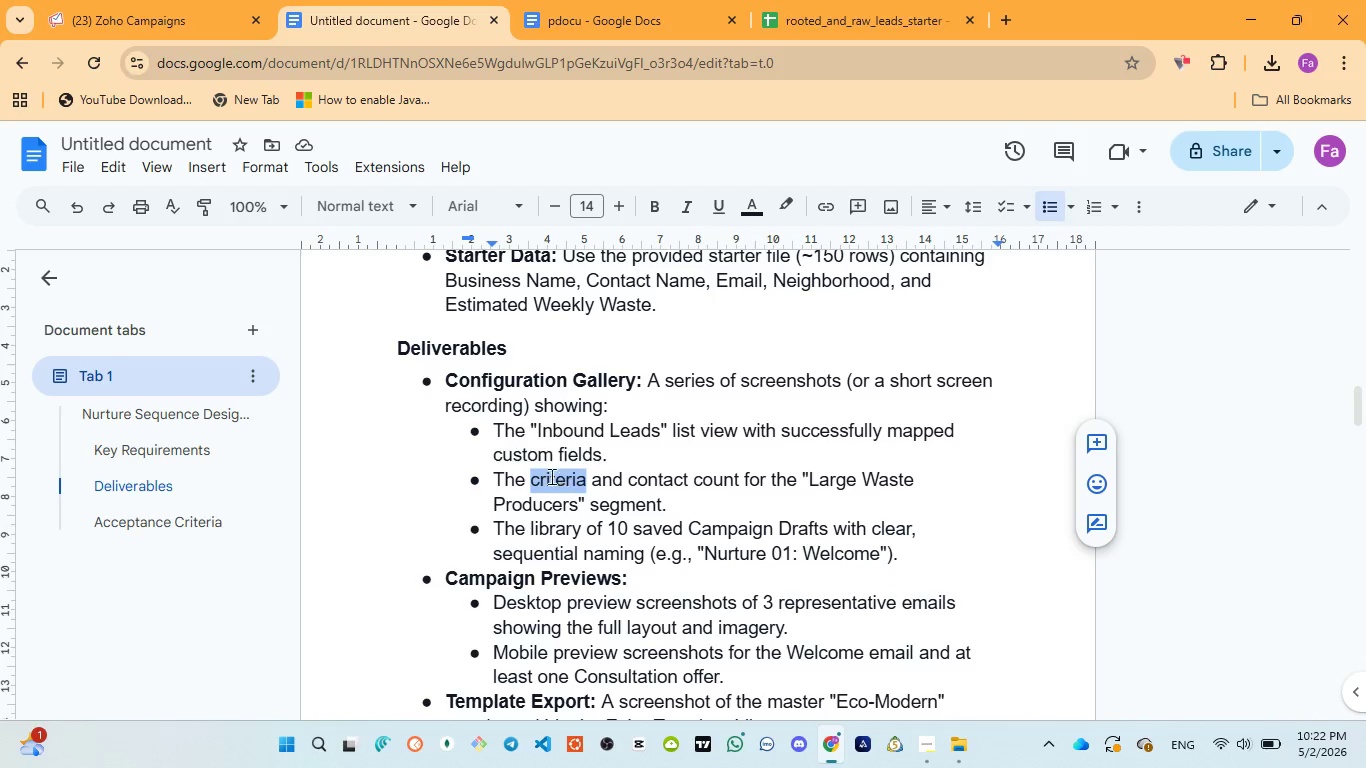 
left_click([525, 478])
 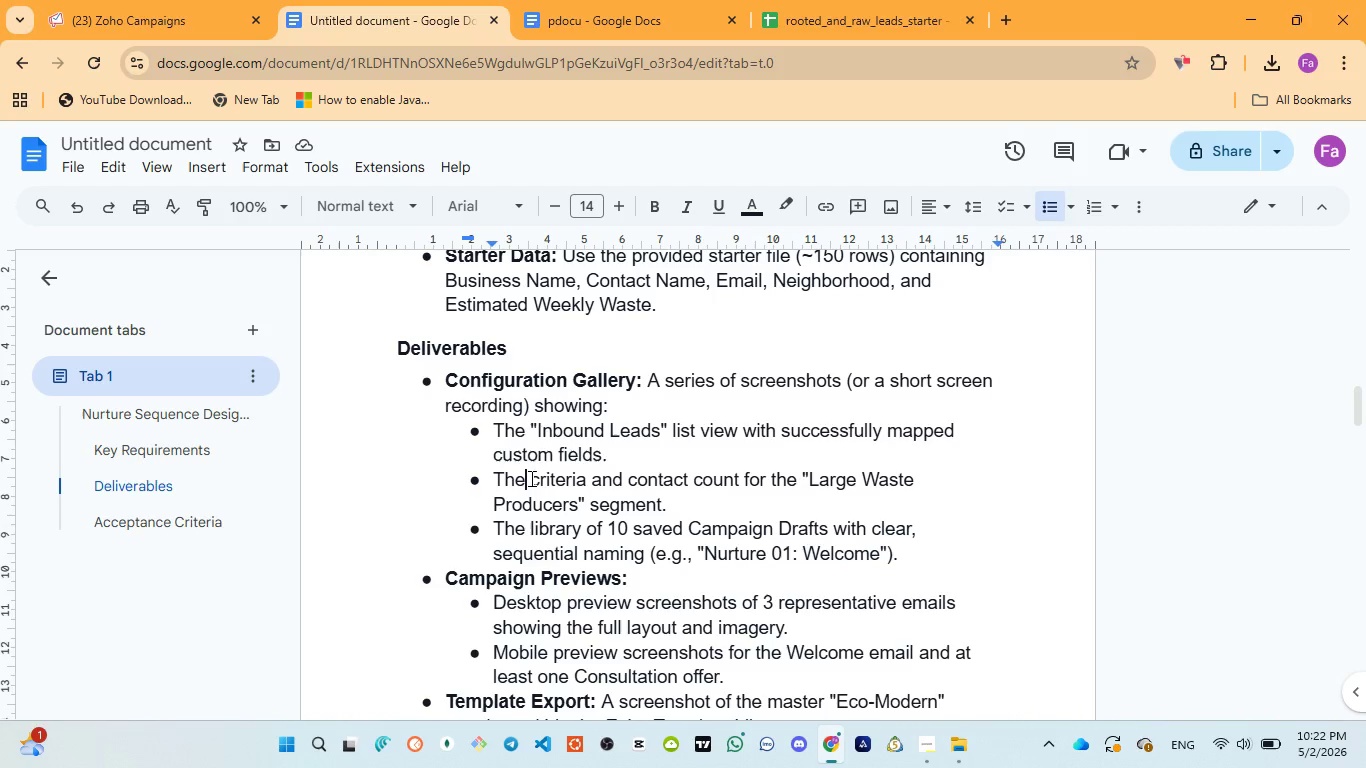 
left_click_drag(start_coordinate=[530, 478], to_coordinate=[667, 508])
 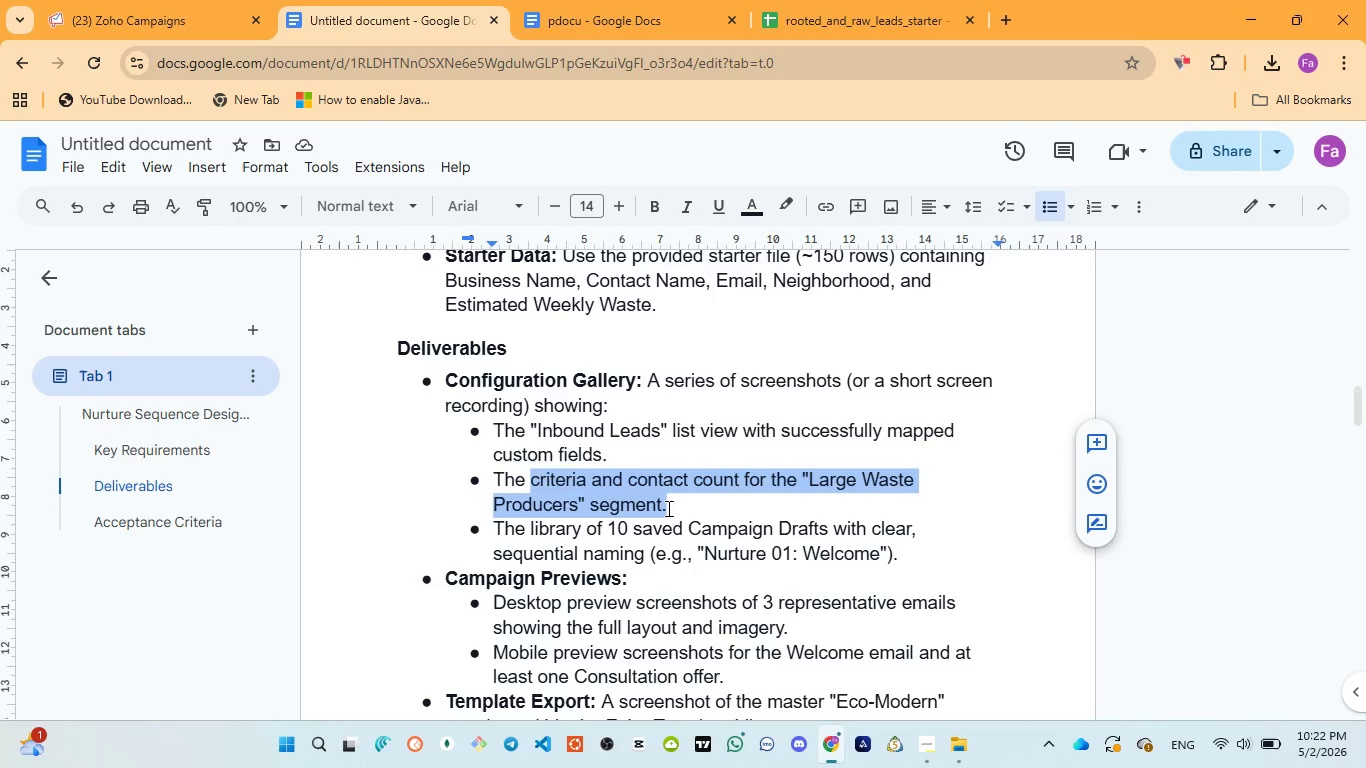 
key(Control+C)
 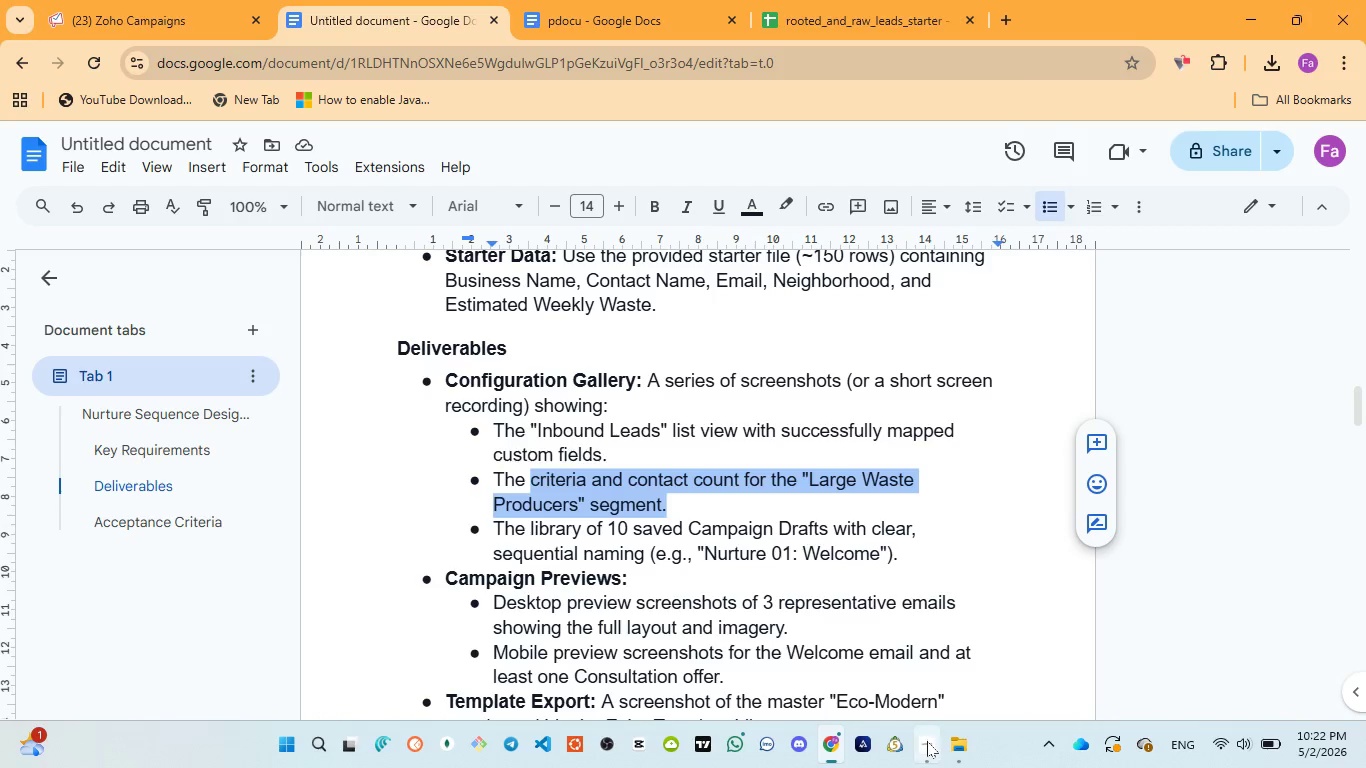 
mouse_move([930, 717])
 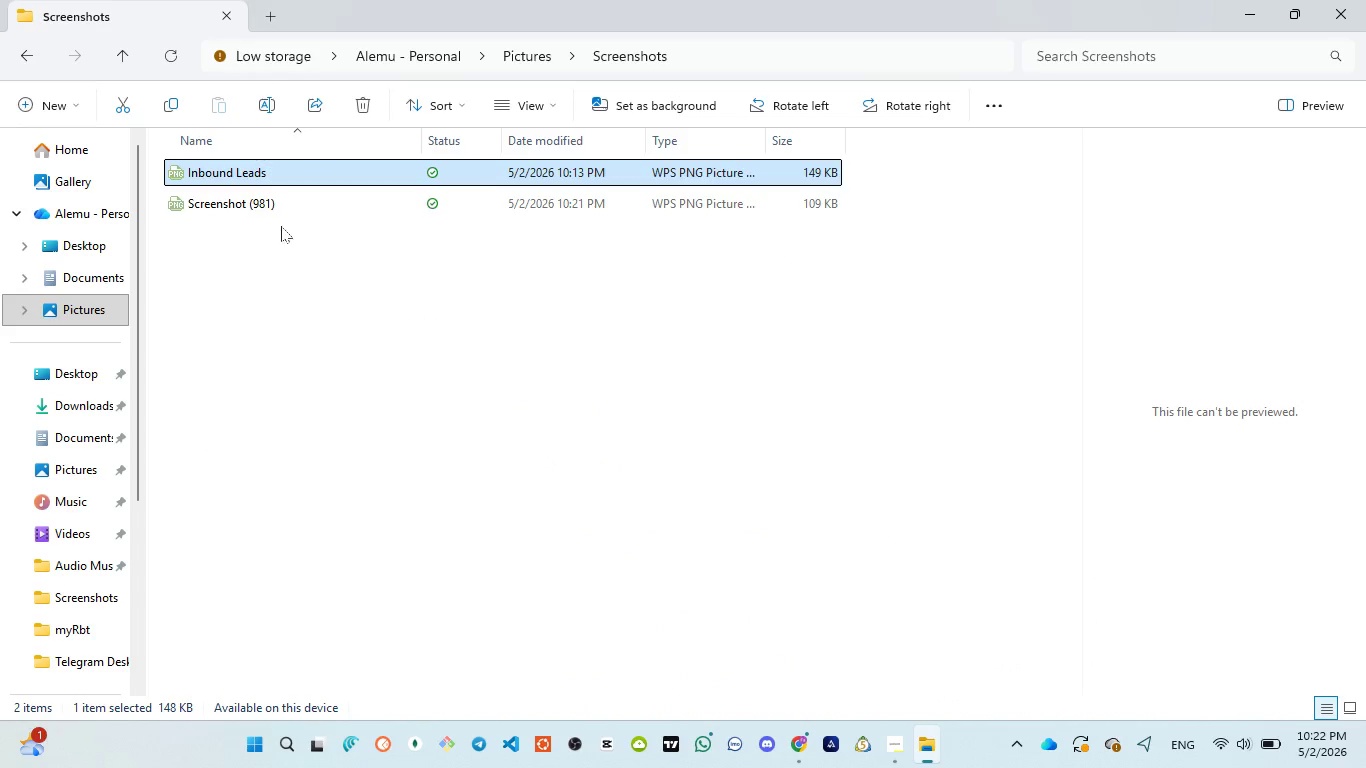 
left_click([270, 203])
 